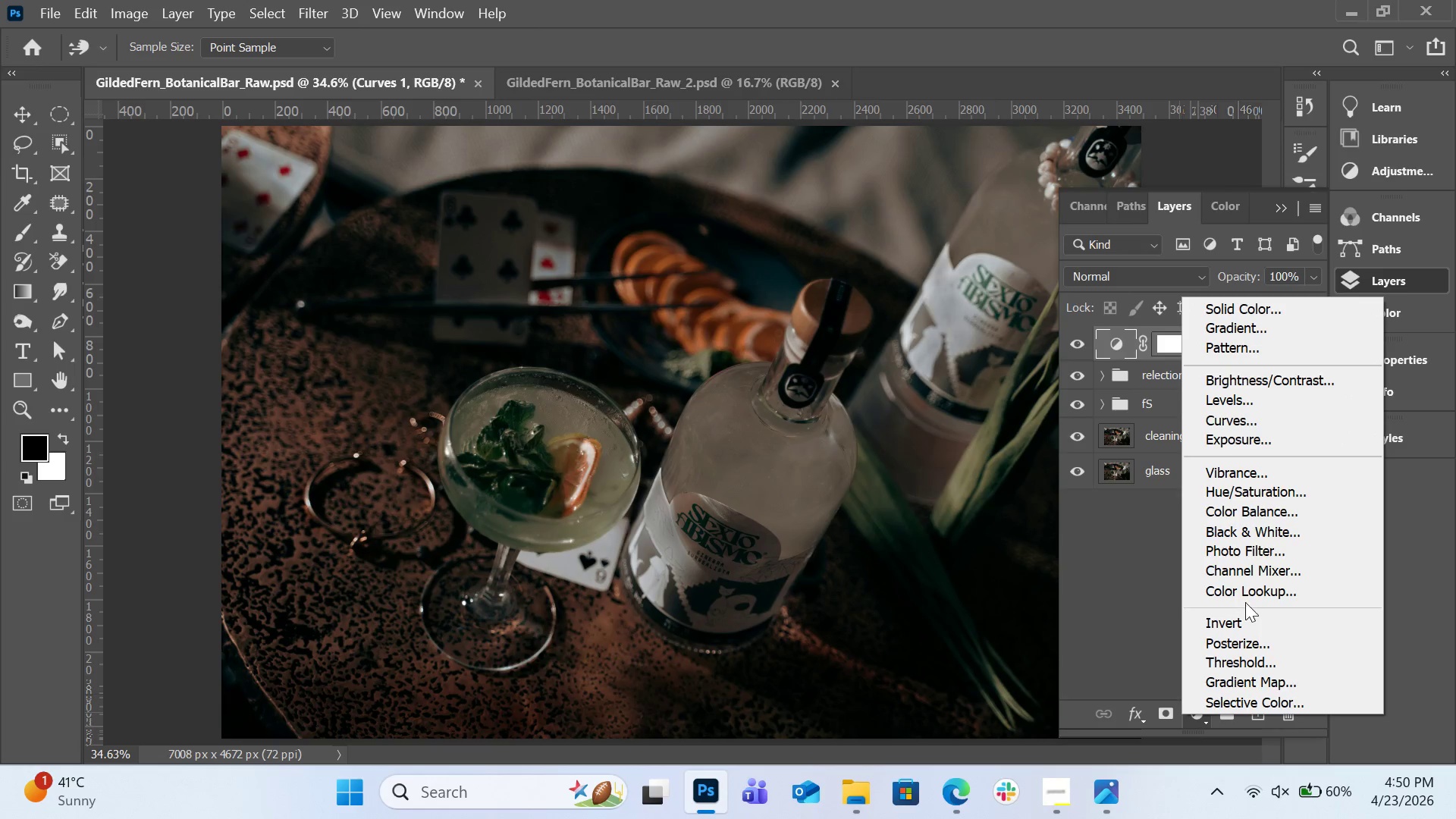 
left_click([1242, 598])
 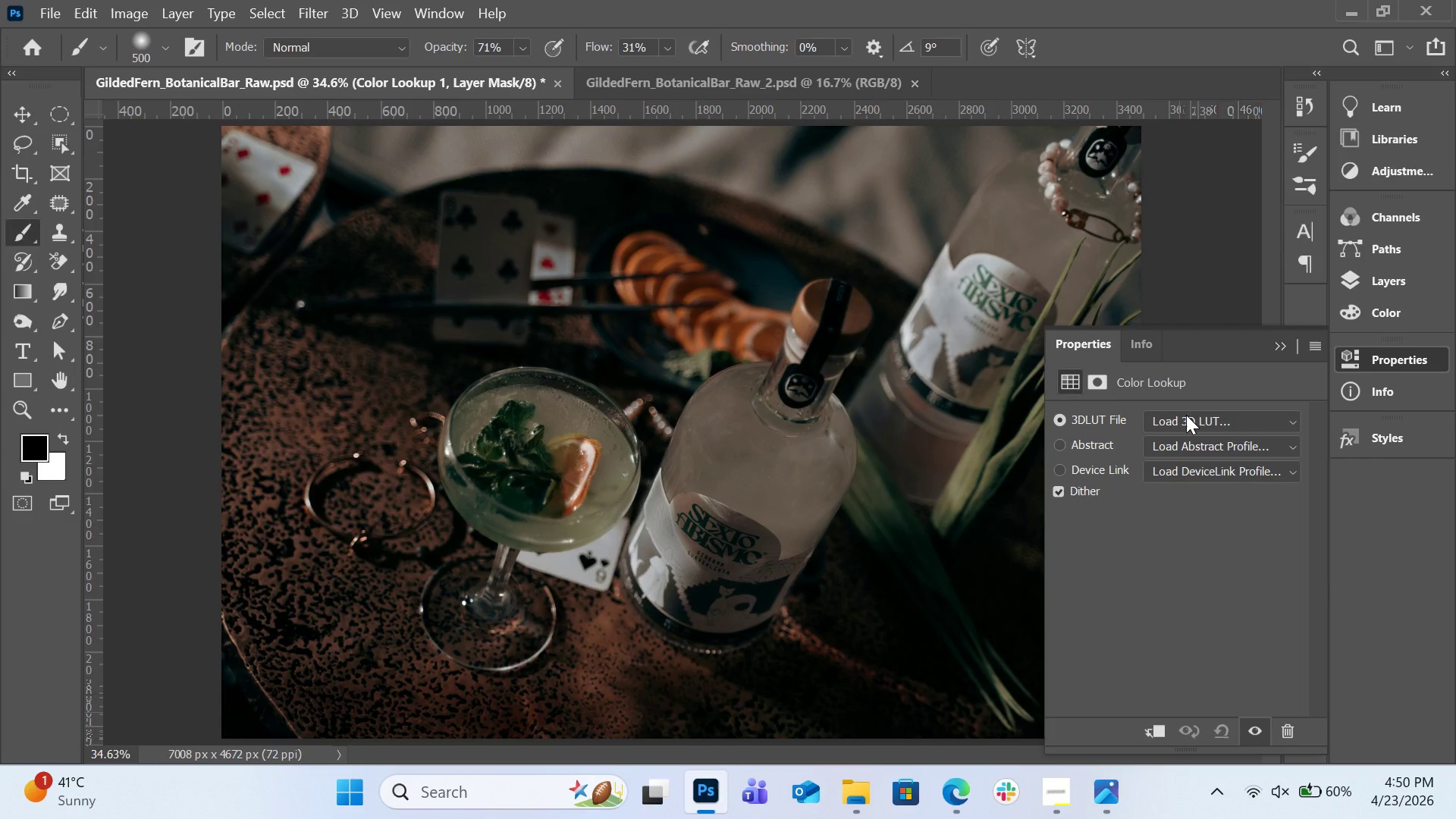 
wait(7.75)
 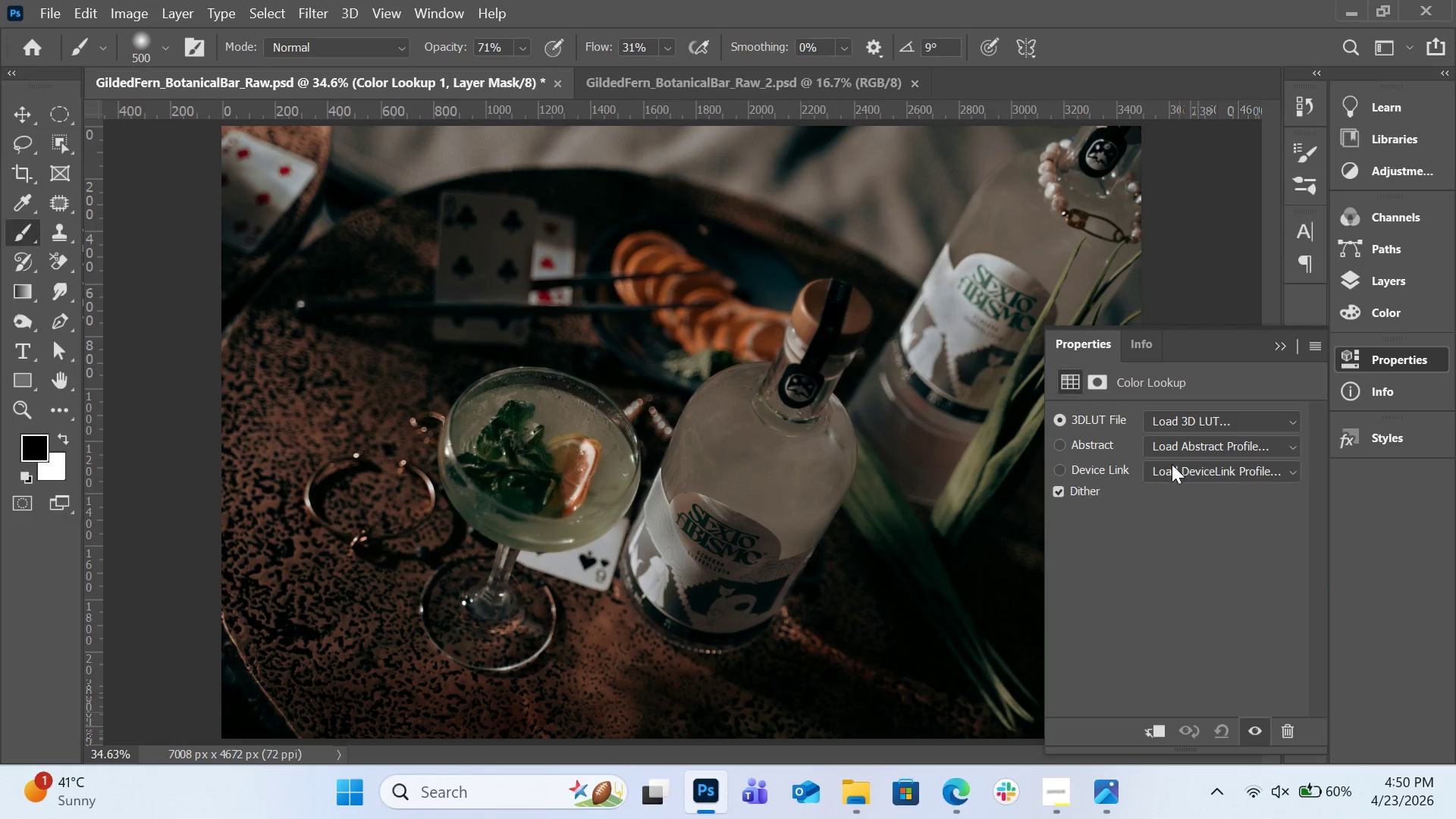 
left_click([1186, 415])
 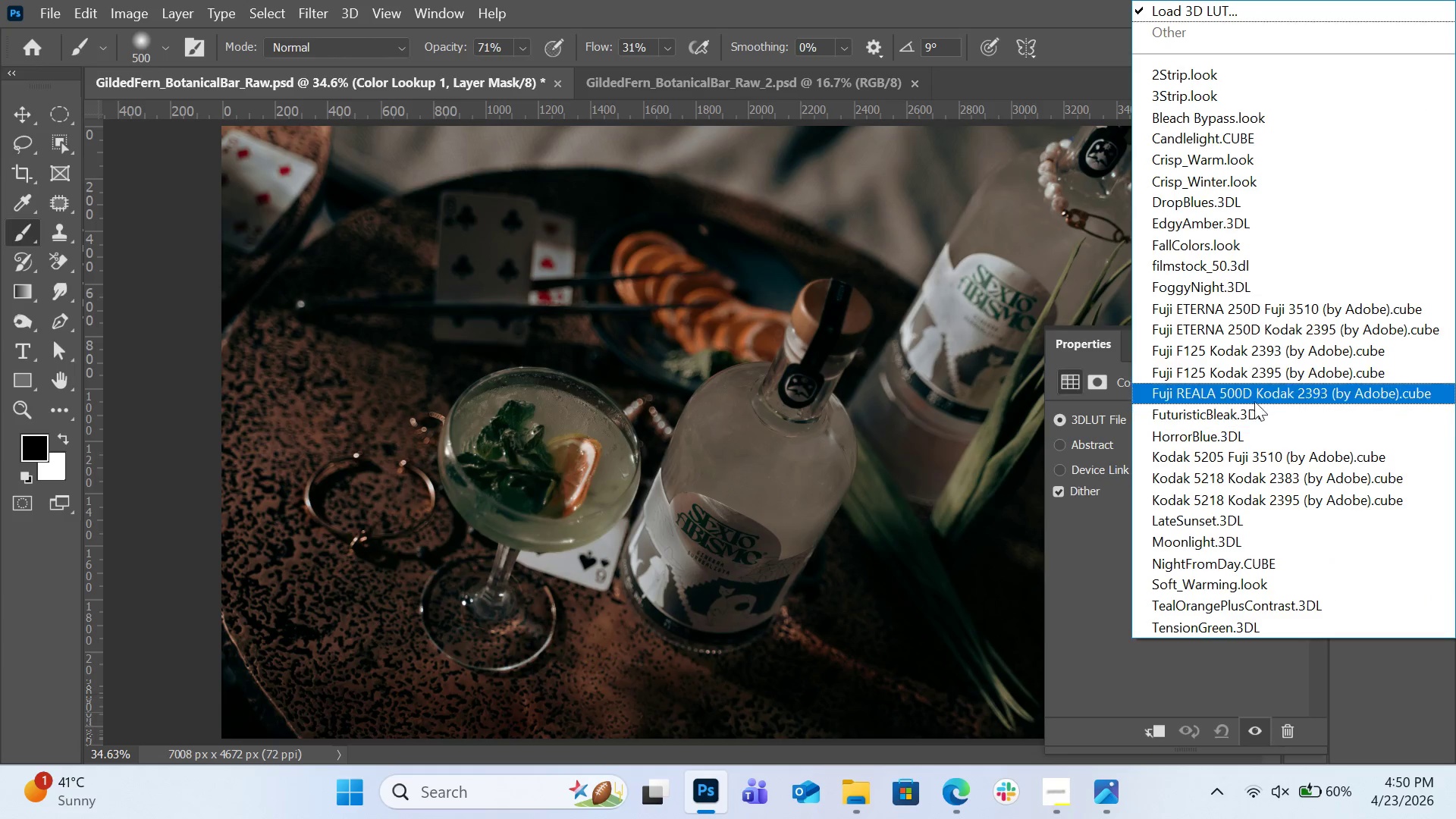 
scroll: coordinate [1272, 385], scroll_direction: down, amount: 2.0
 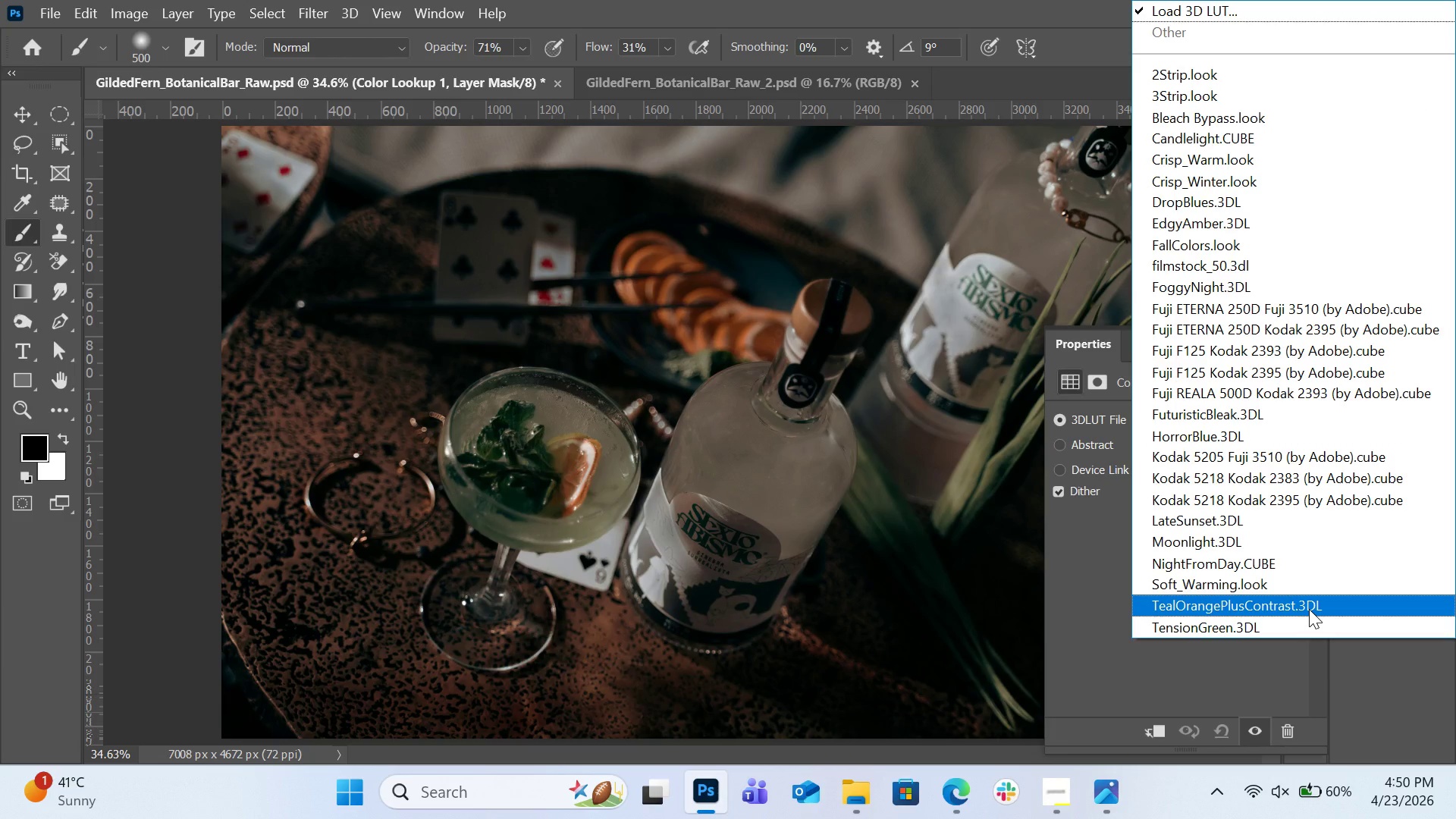 
wait(5.74)
 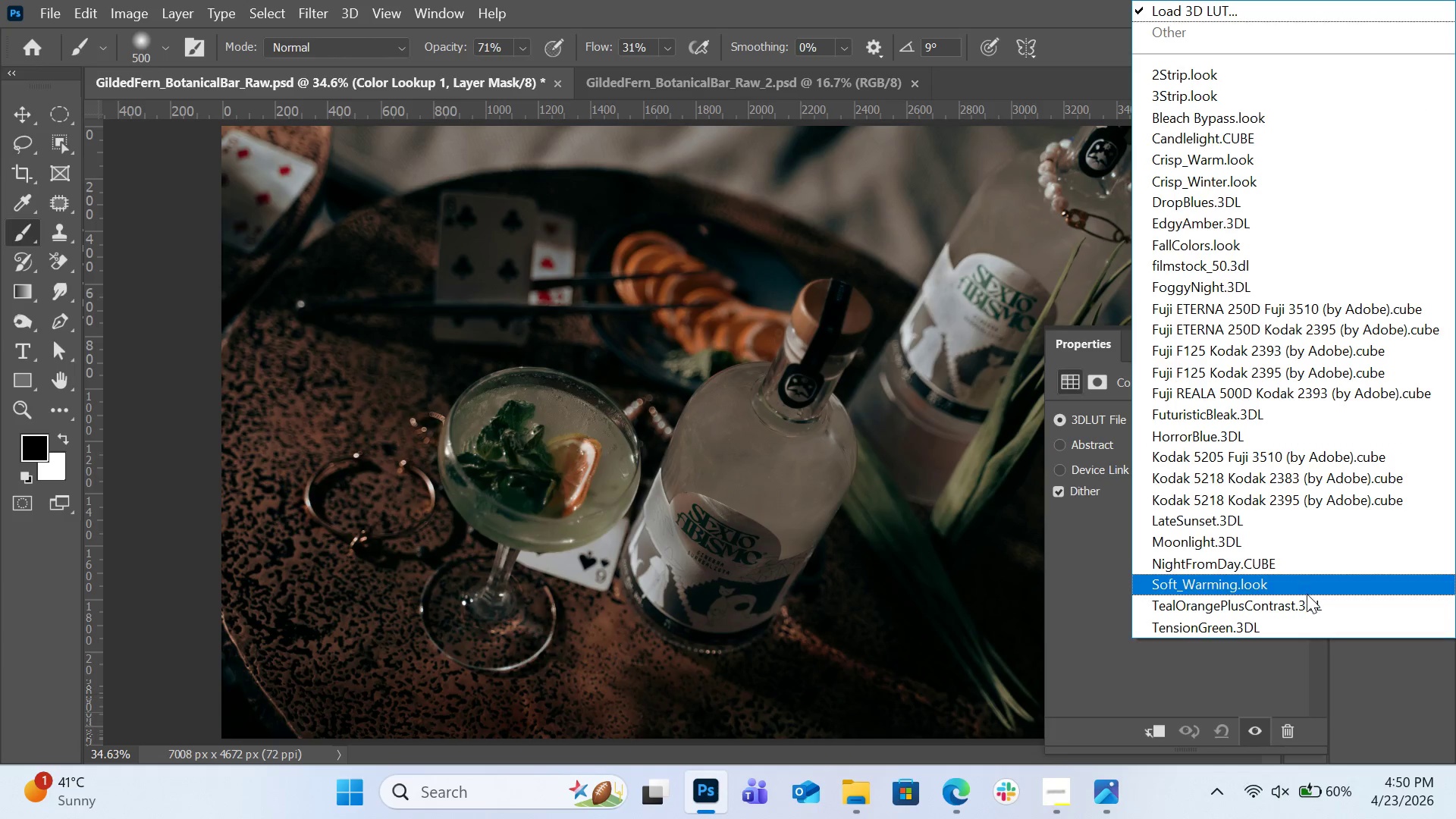 
left_click([1309, 609])
 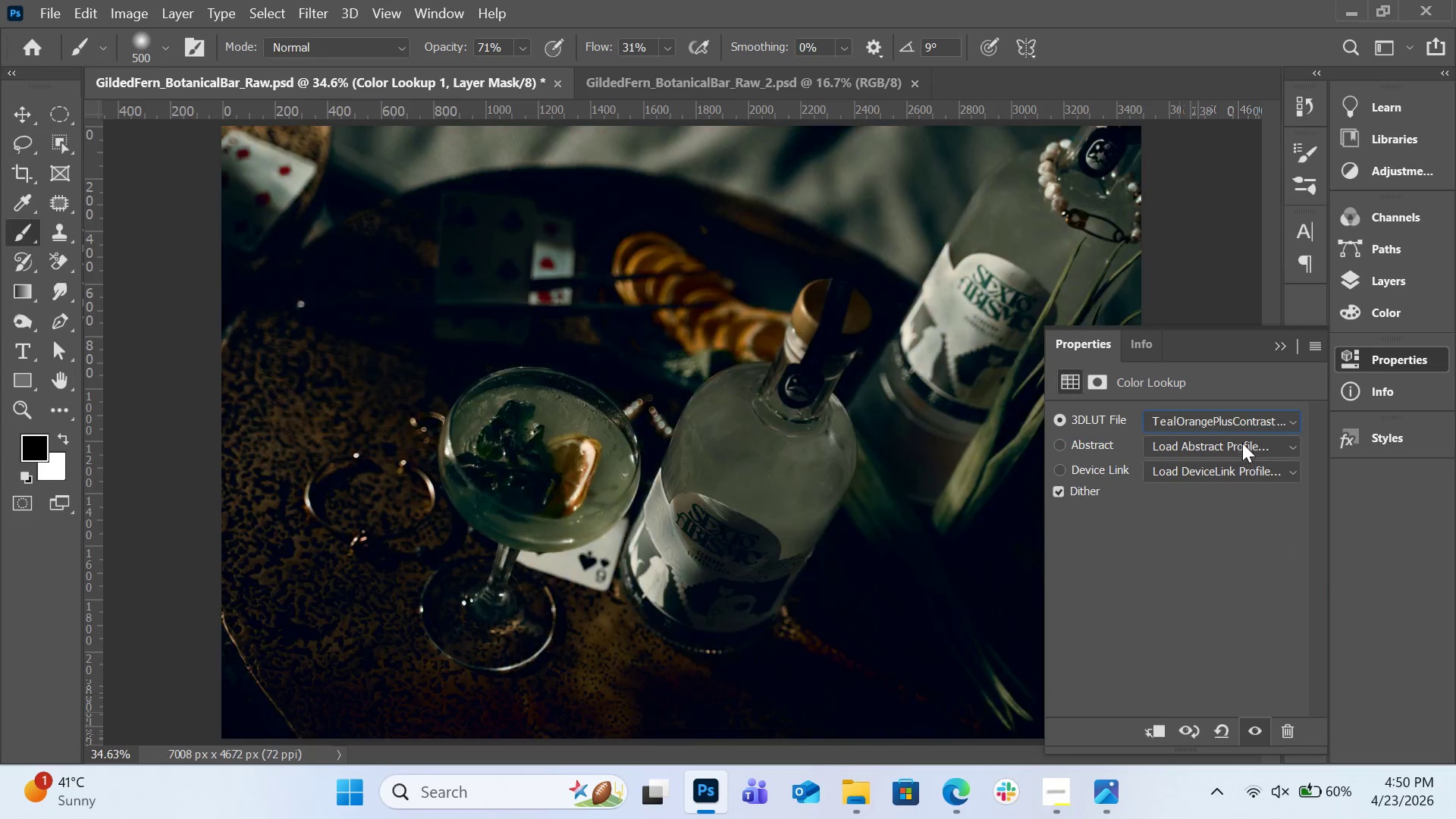 
left_click([1242, 443])
 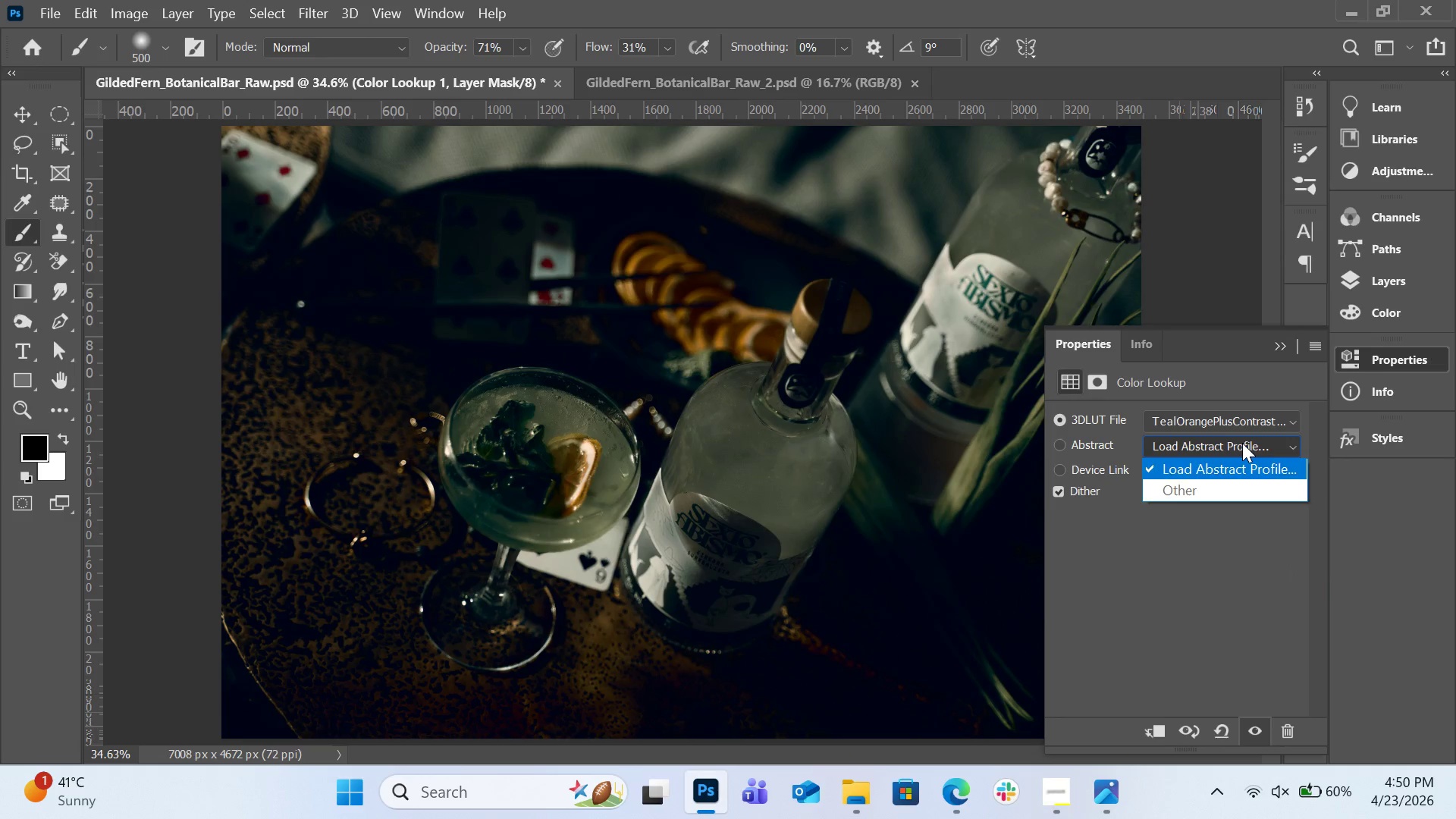 
left_click([1242, 443])
 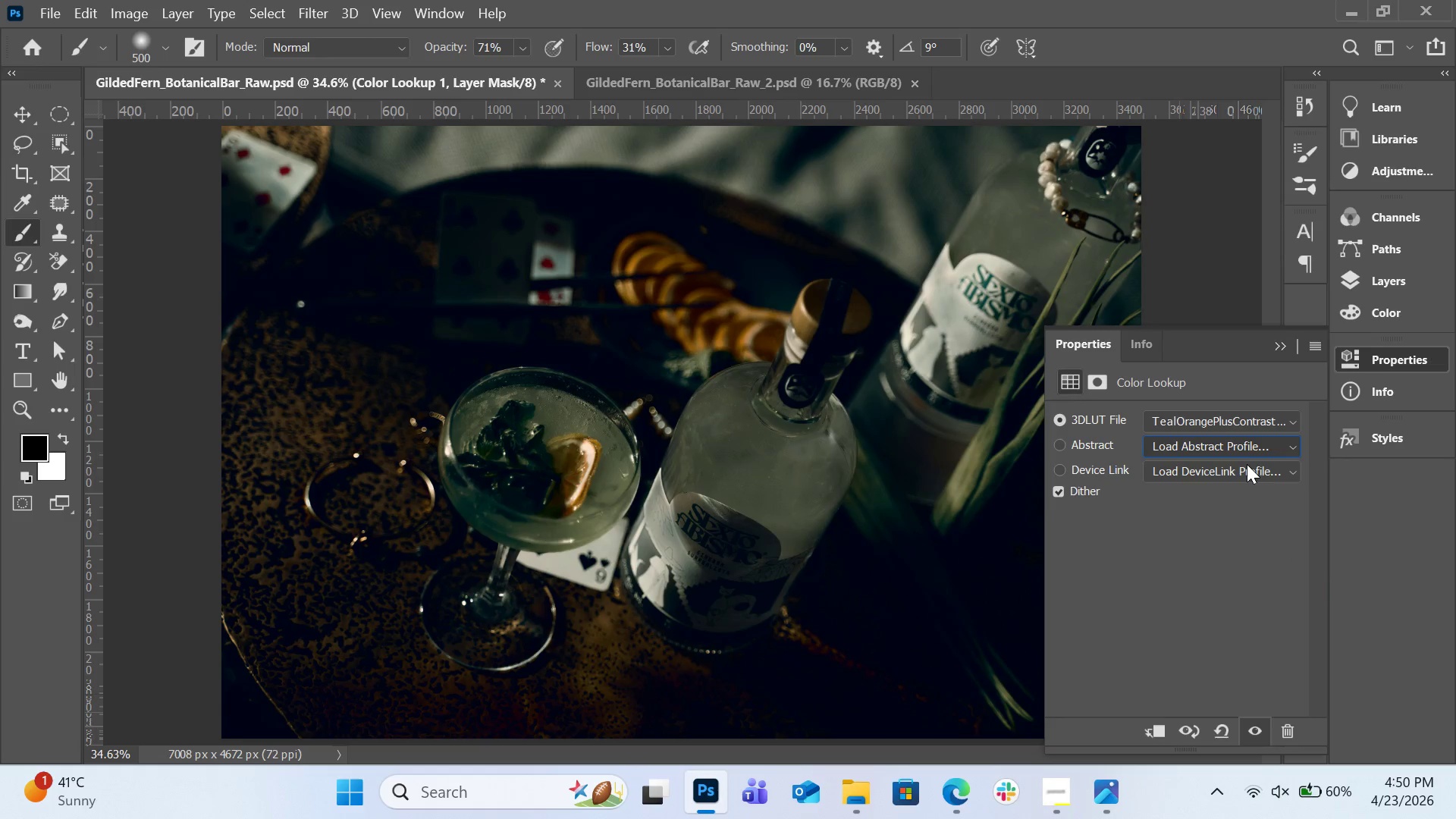 
left_click([1247, 464])
 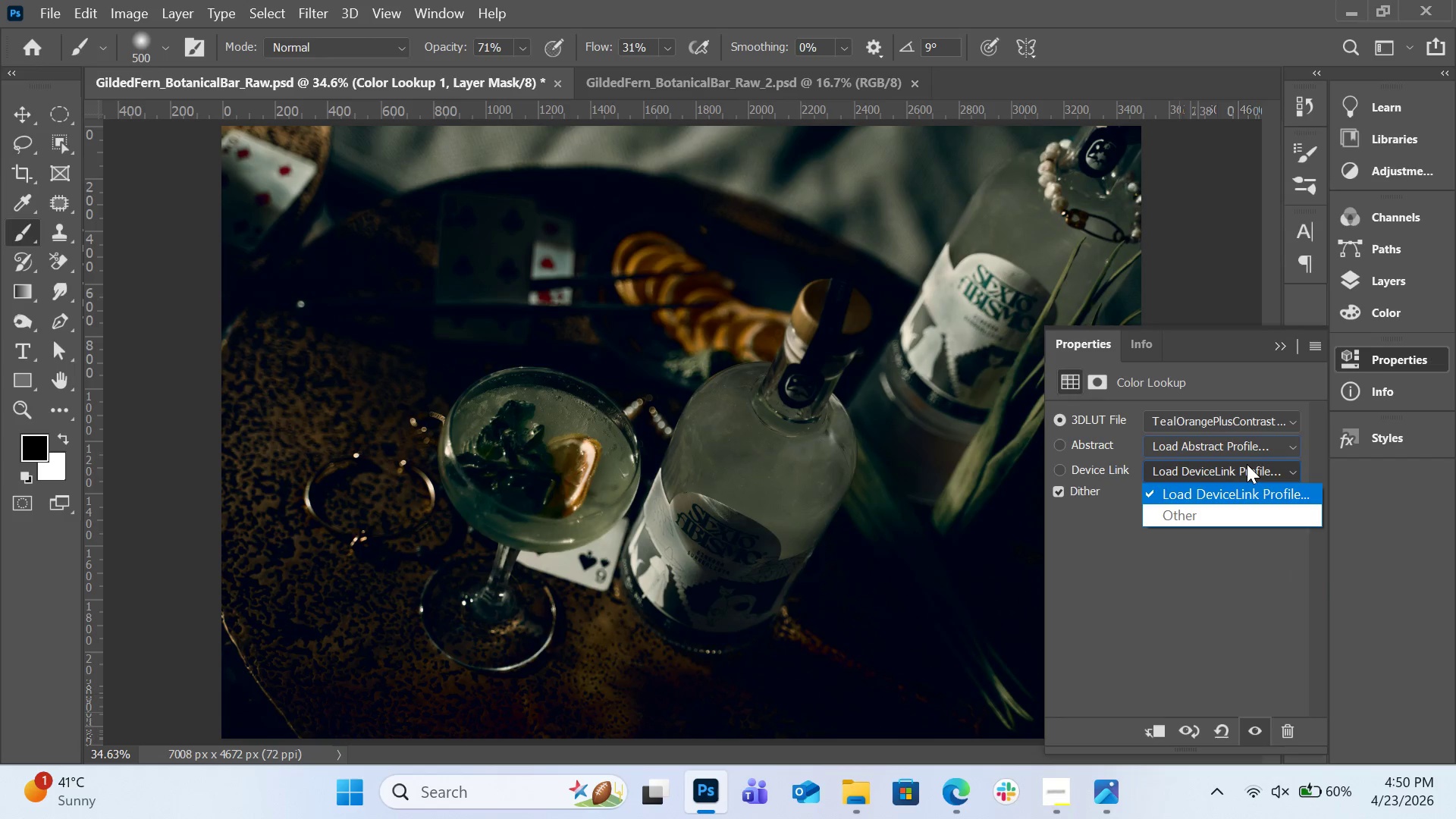 
left_click([1247, 464])
 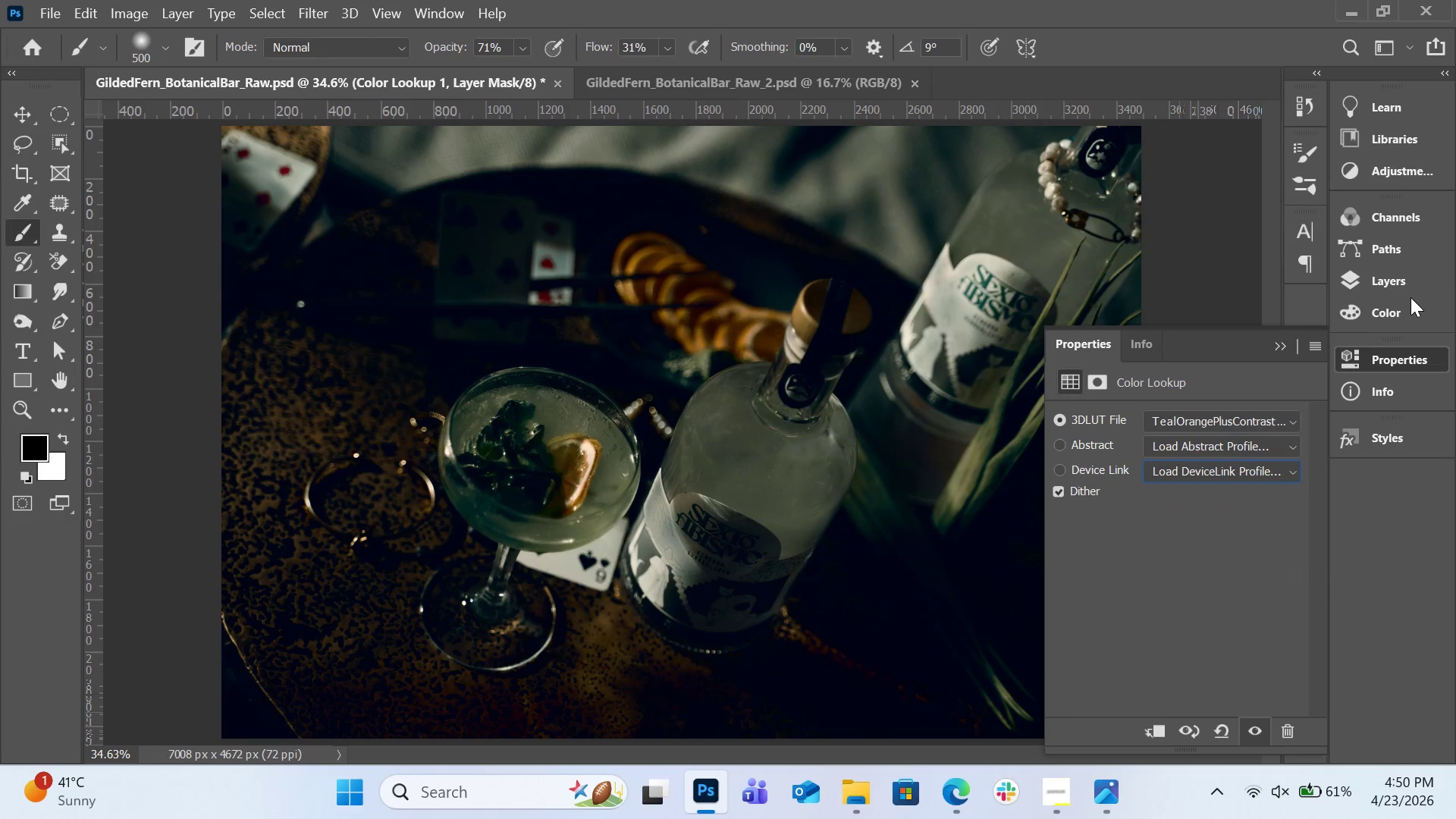 
left_click([1399, 273])
 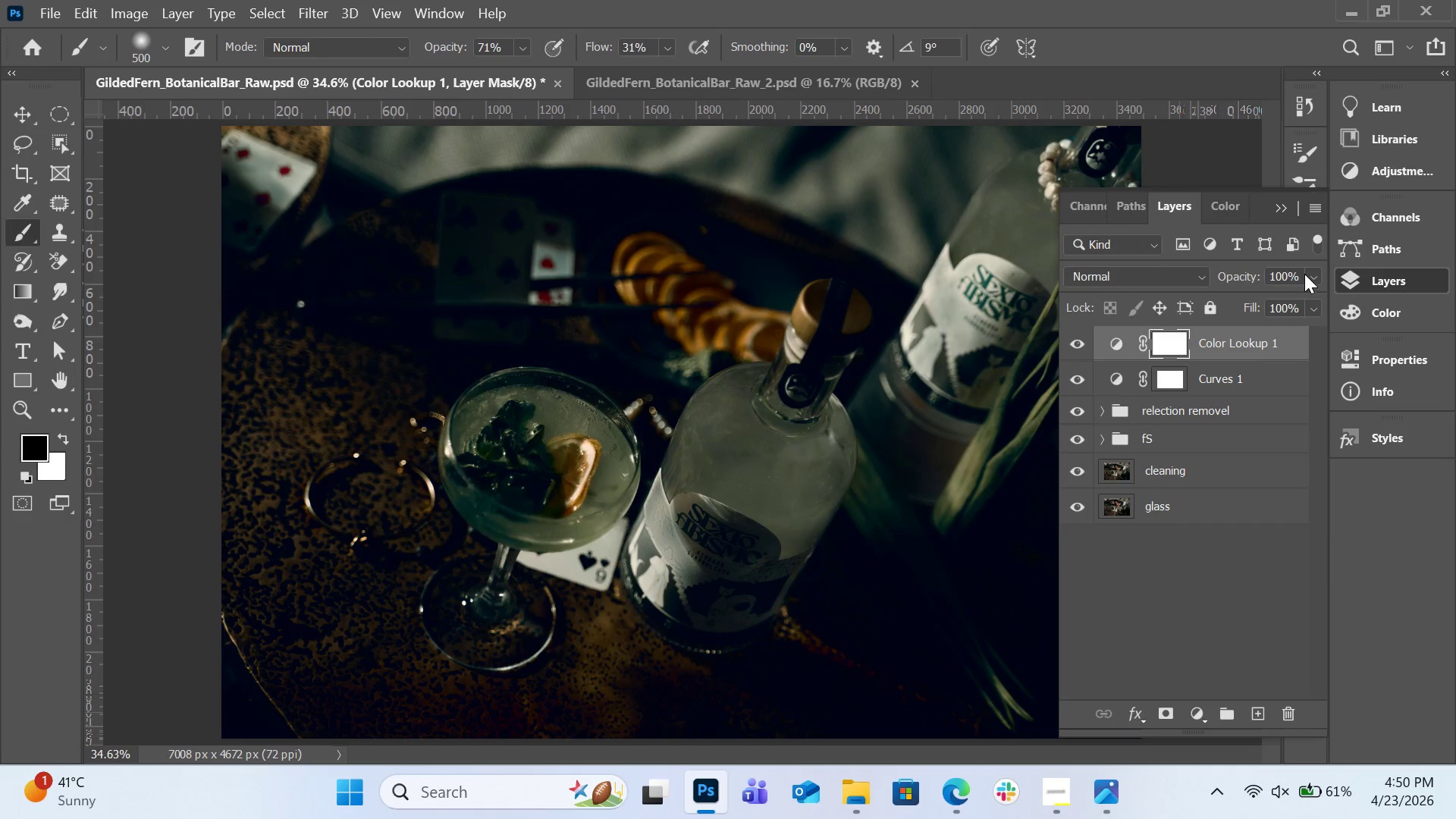 
left_click([1304, 274])
 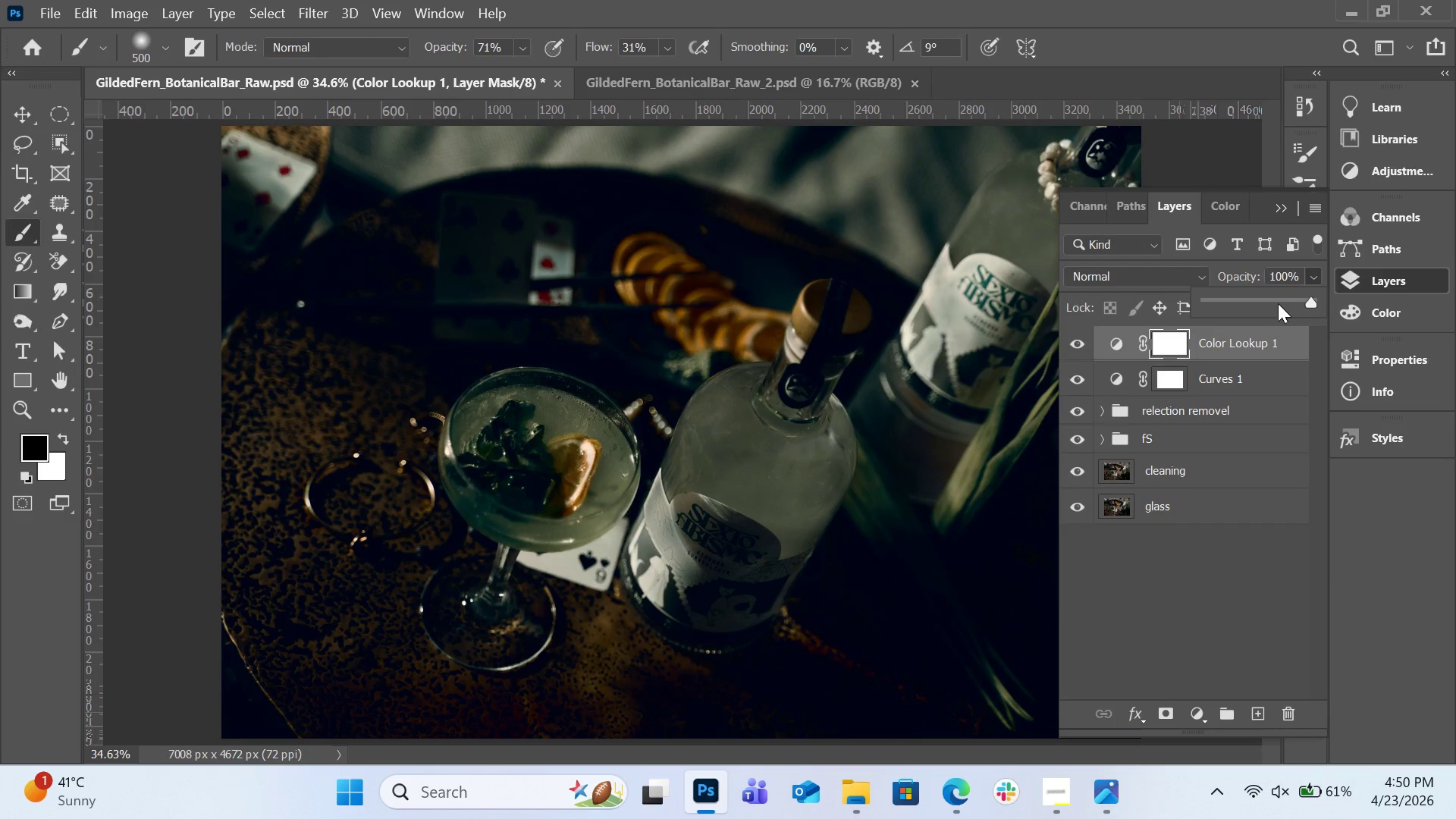 
left_click([1278, 303])
 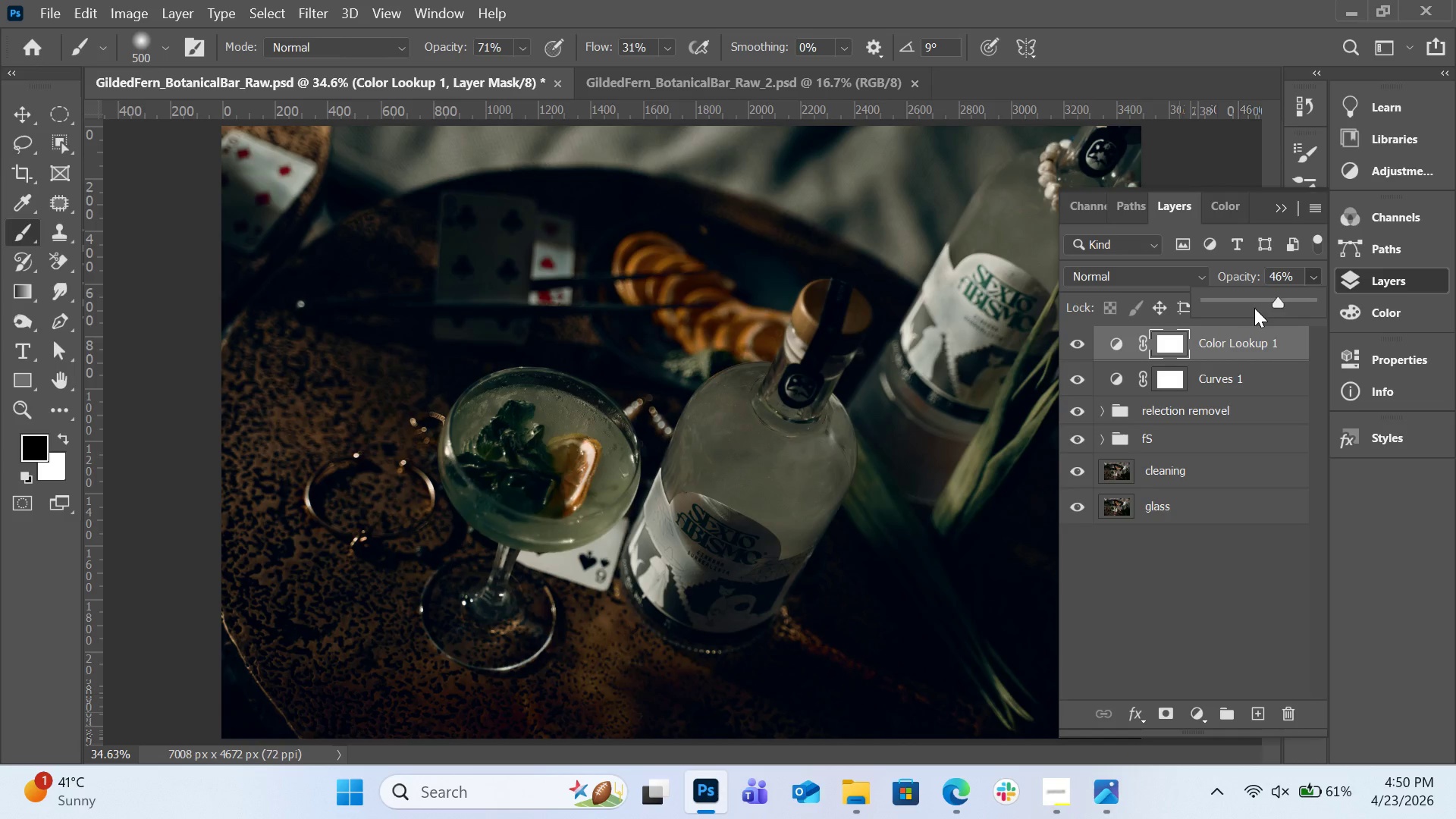 
left_click([1254, 308])
 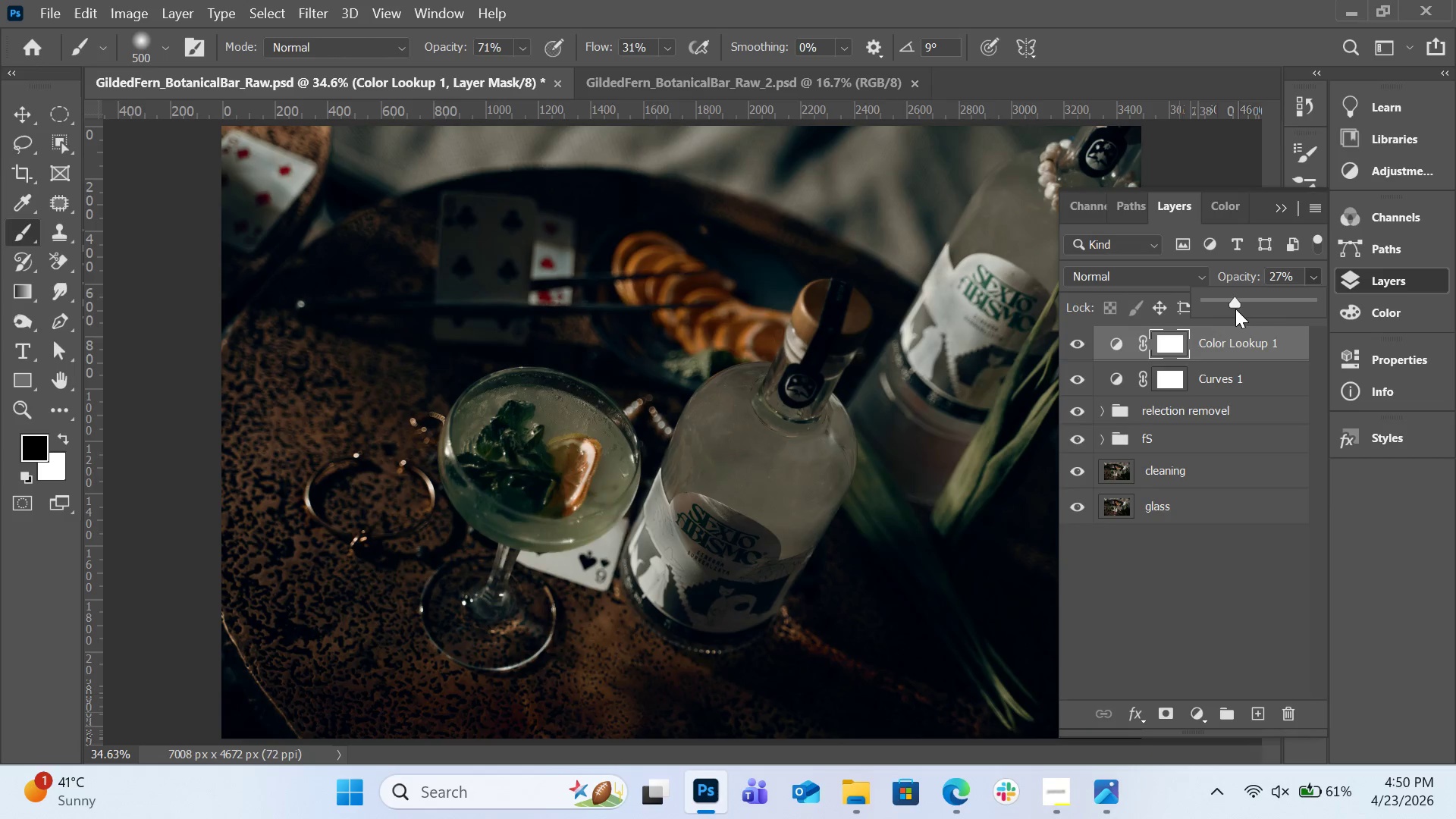 
left_click([1235, 309])
 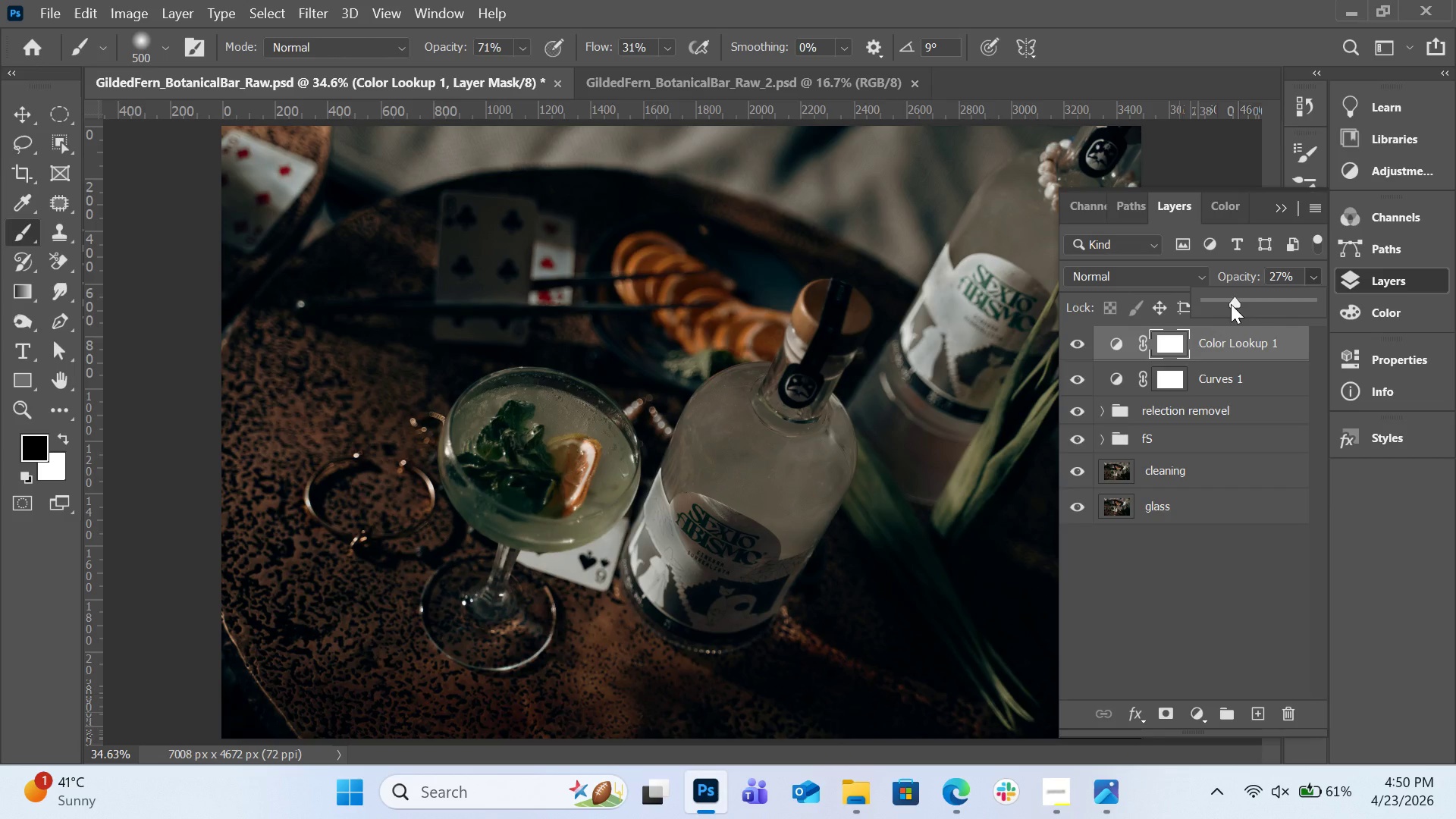 
left_click_drag(start_coordinate=[1231, 304], to_coordinate=[1235, 308])
 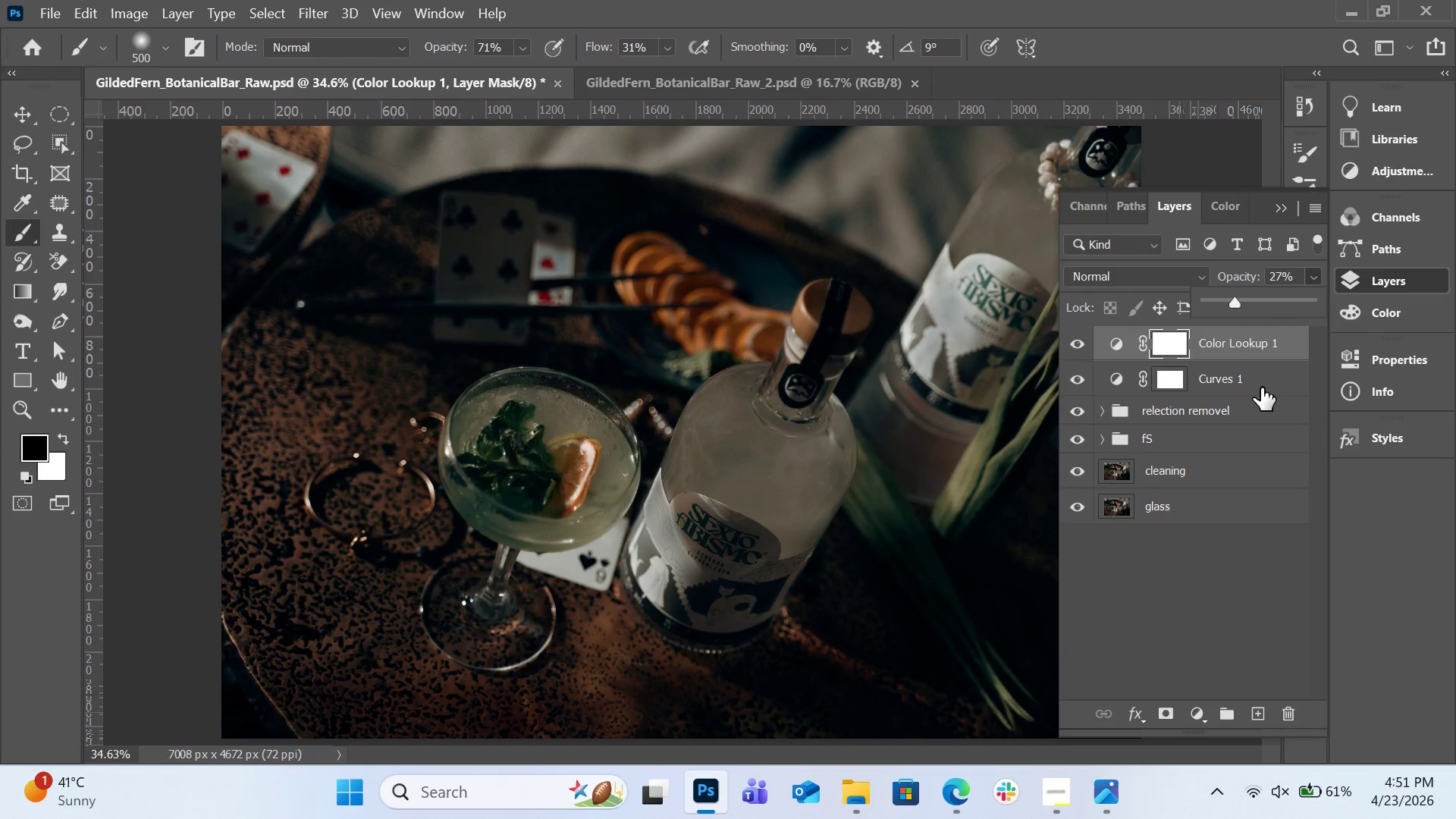 
left_click([1247, 379])
 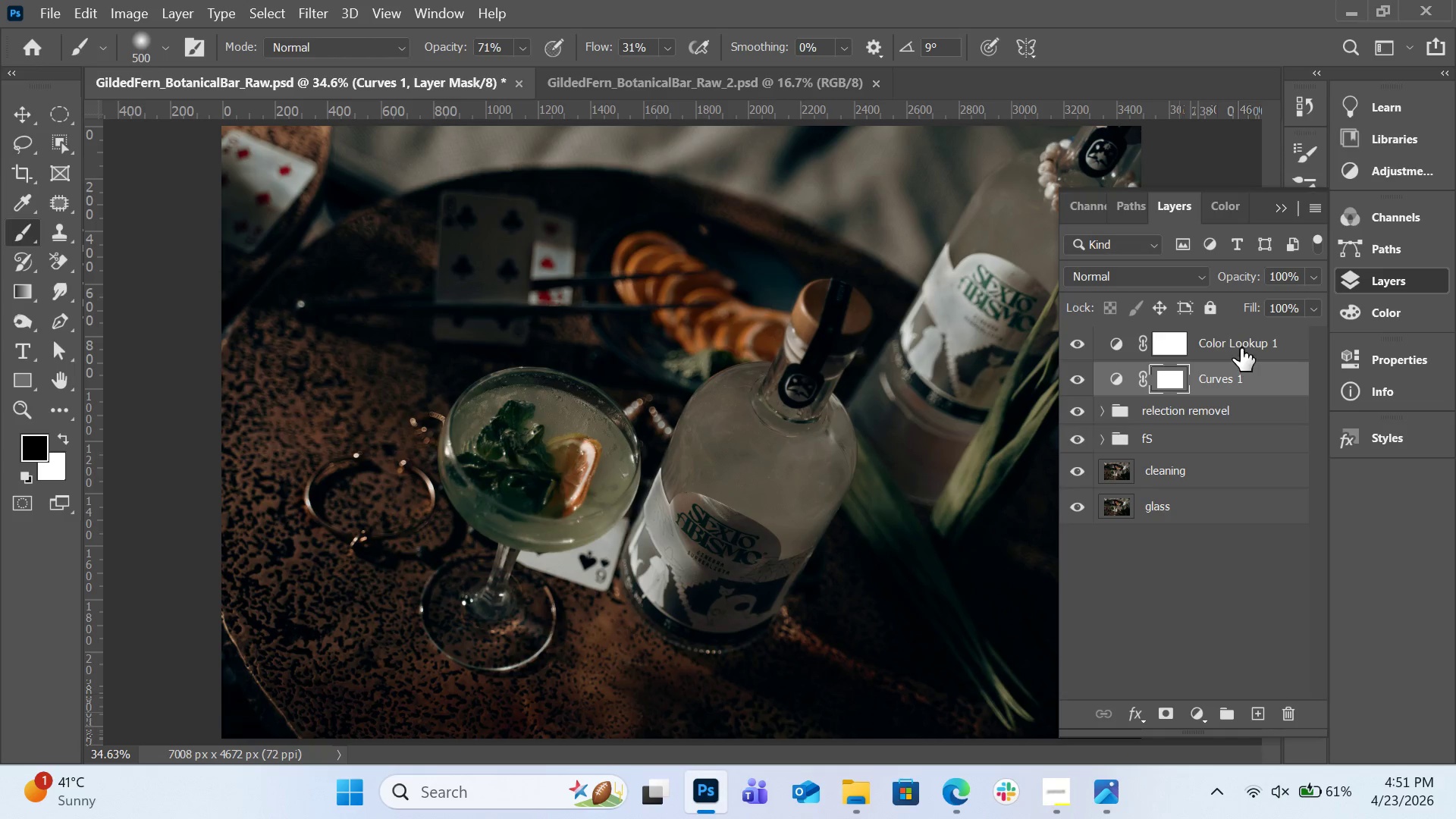 
left_click([1240, 344])
 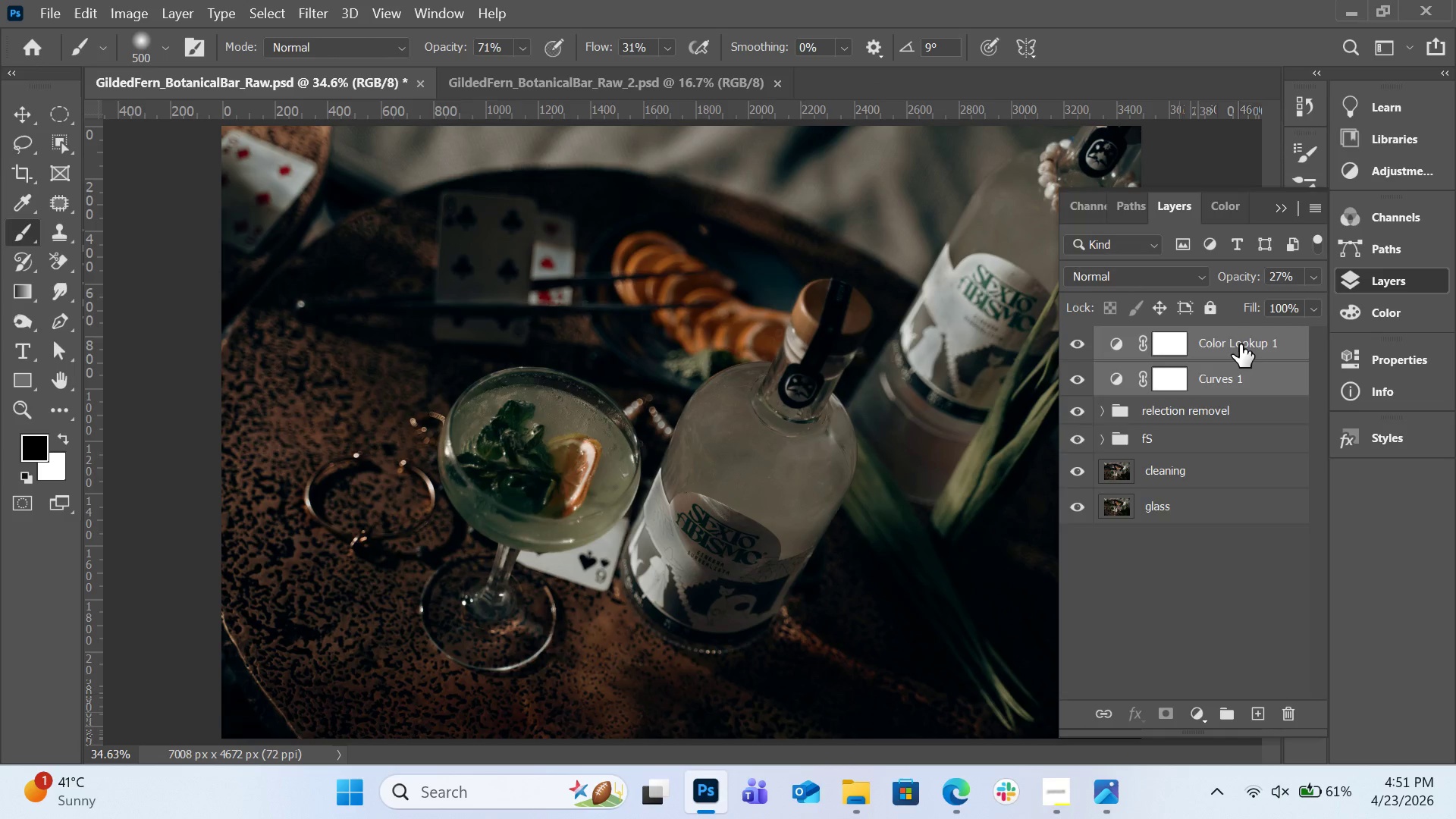 
key(Control+G)
 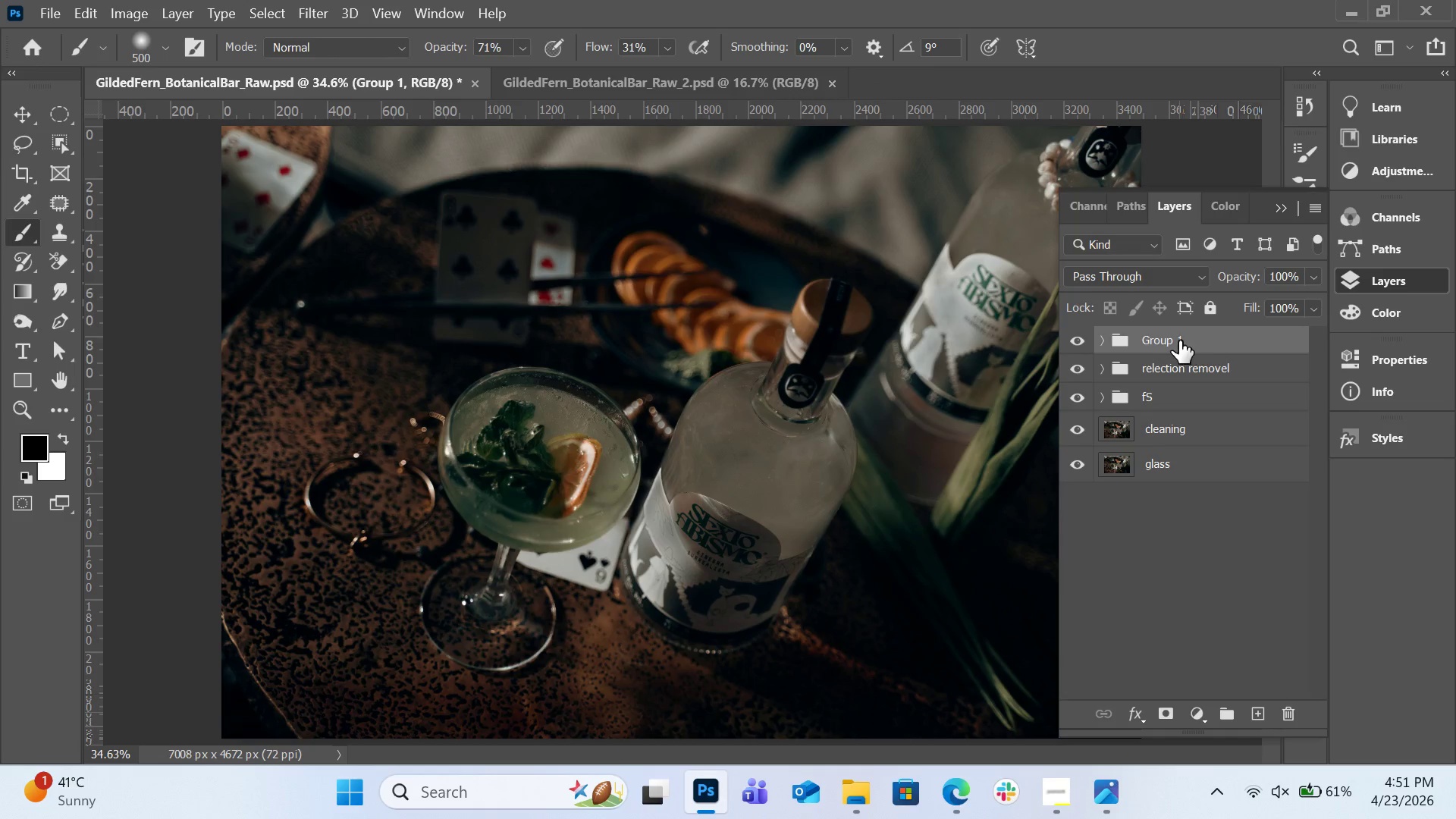 
double_click([1169, 339])
 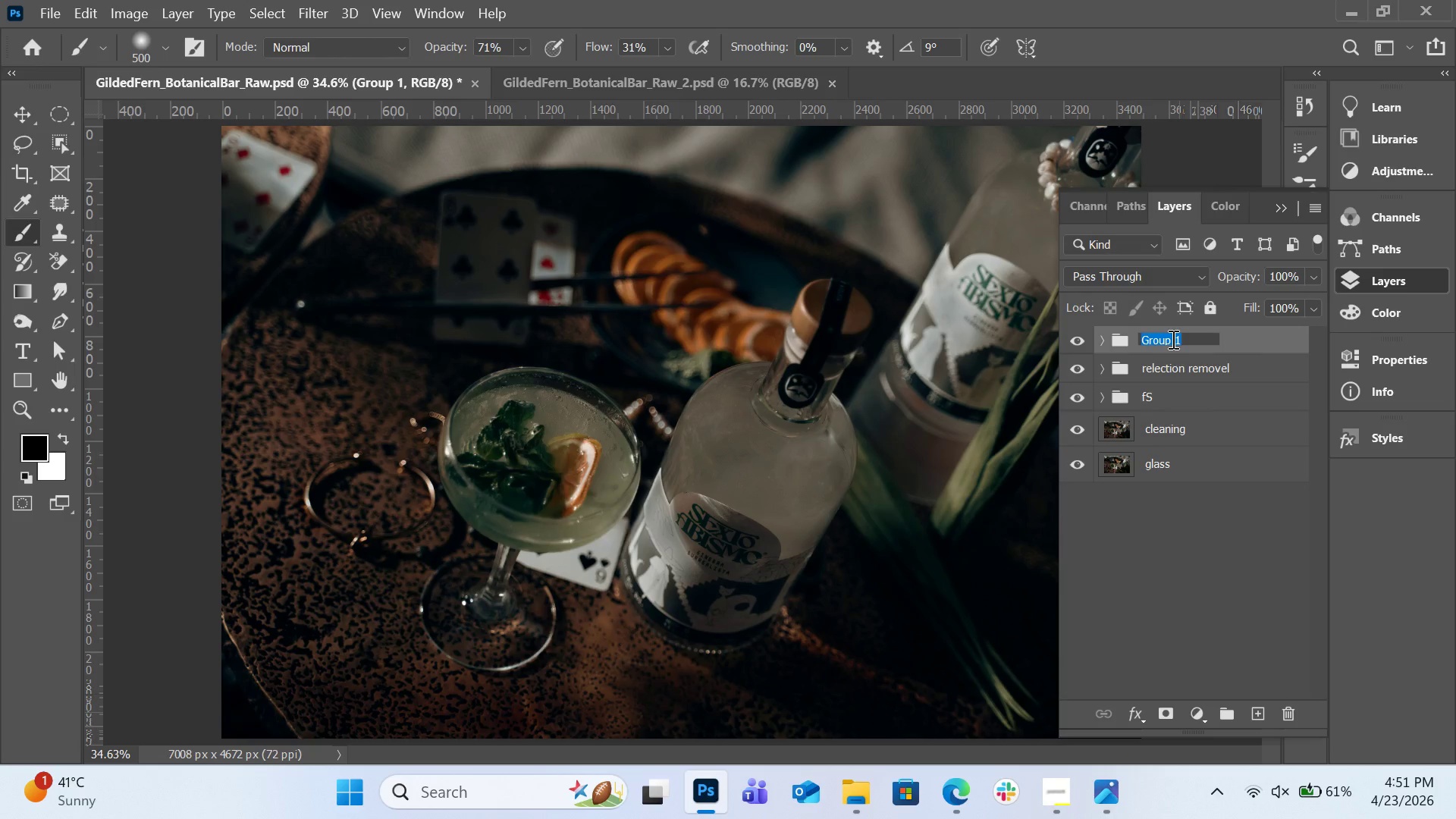 
type(color grading)
 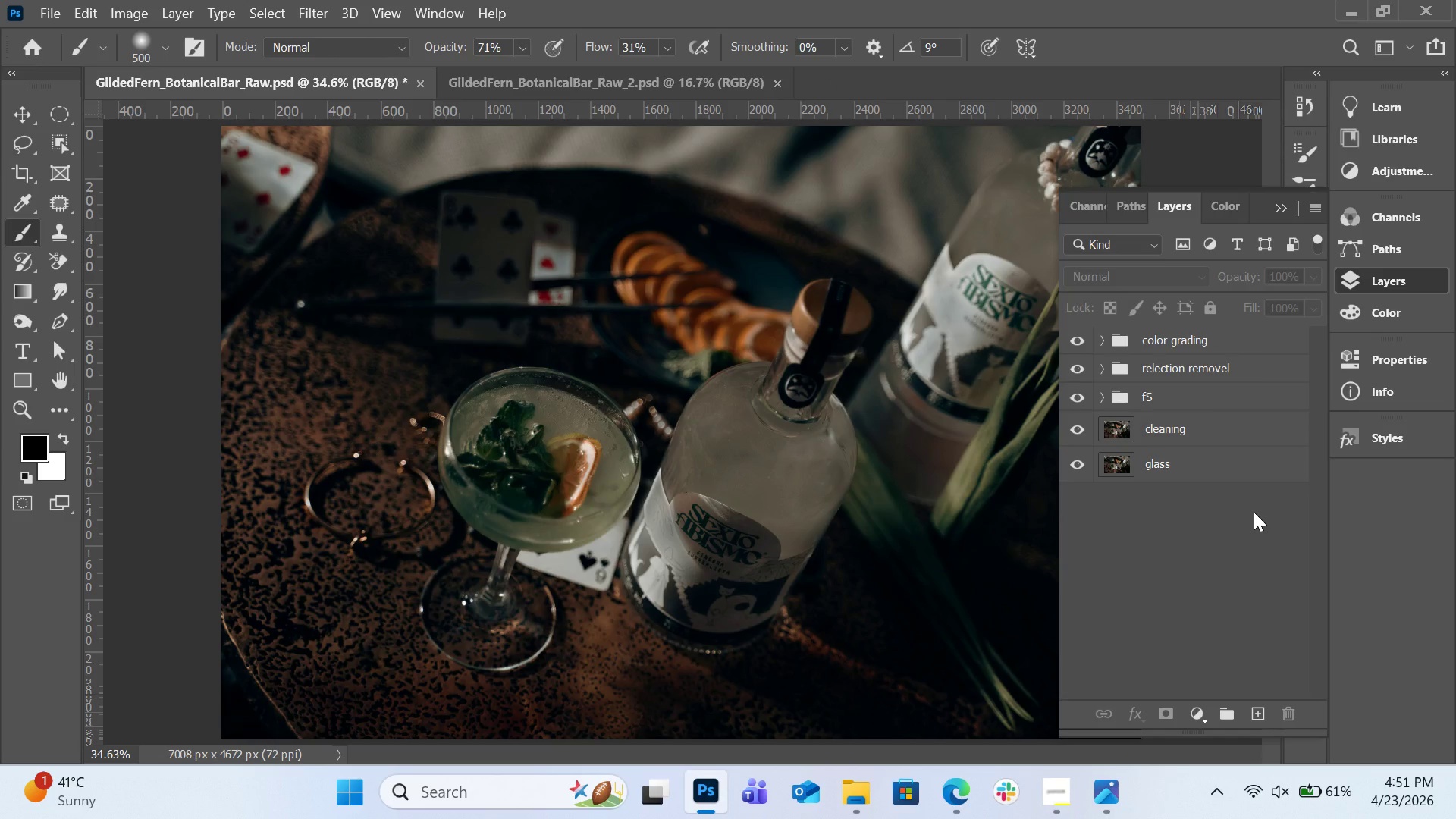 
wait(10.67)
 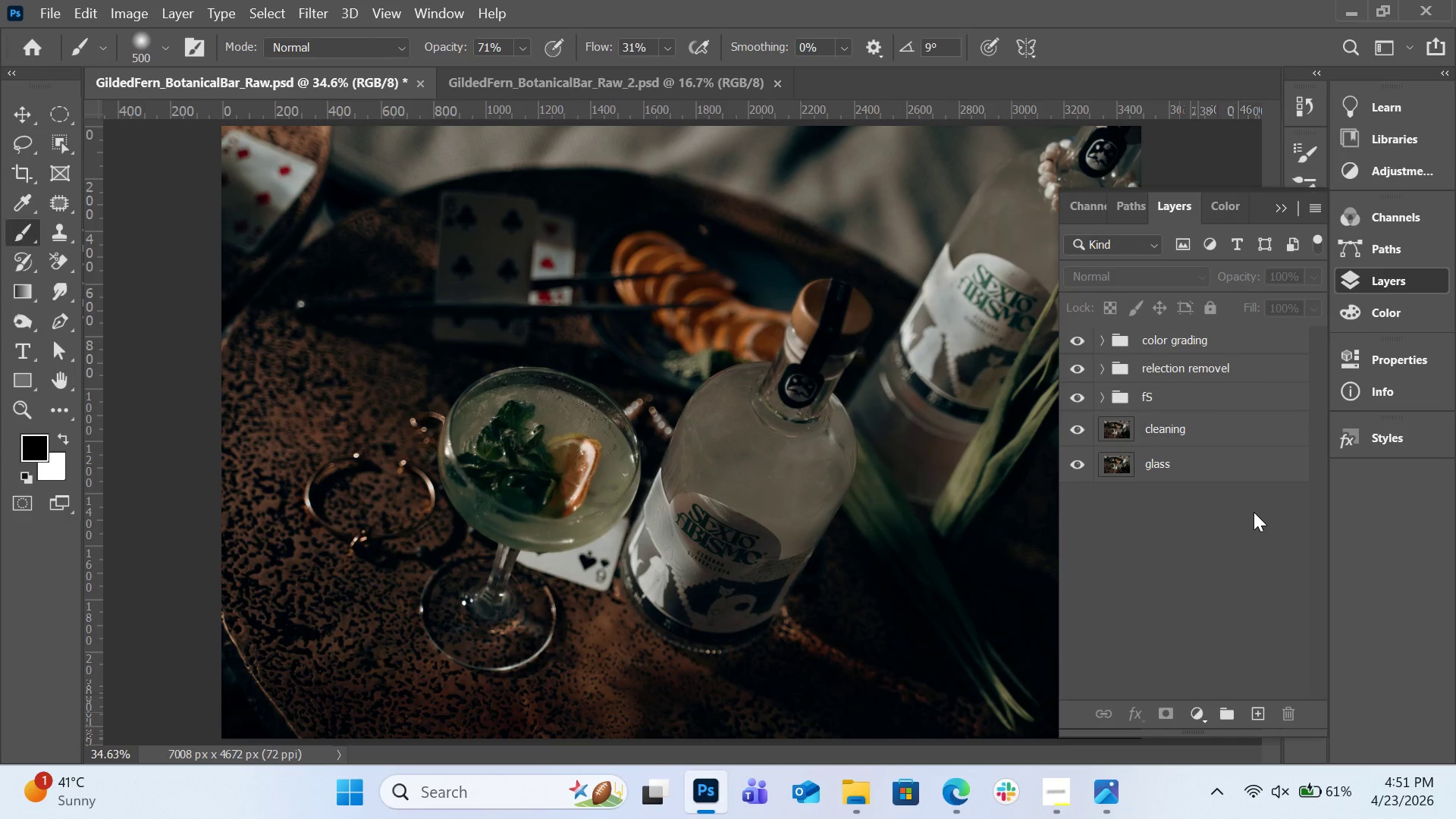 
mouse_move([1220, 700])
 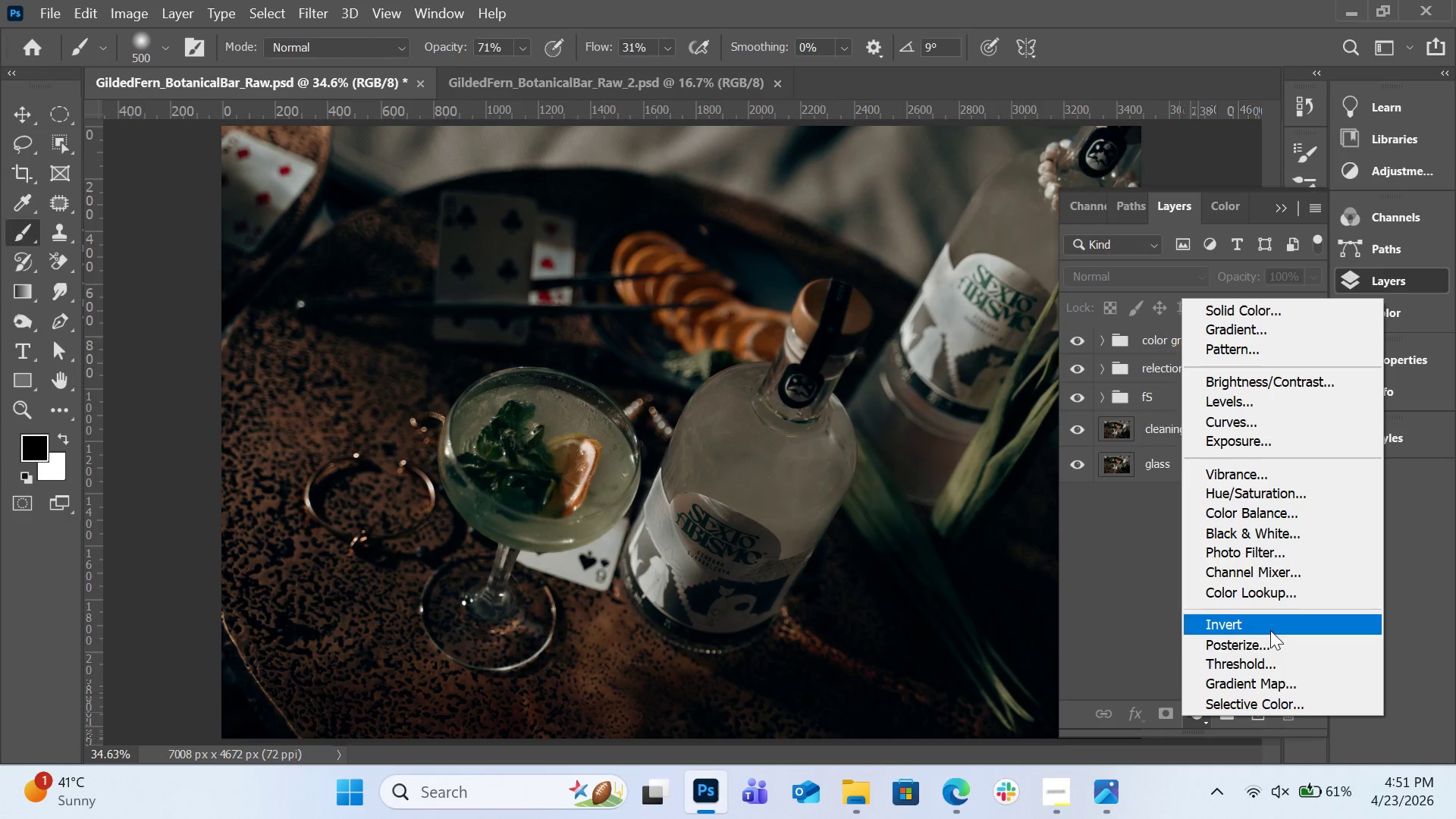 
mouse_move([1275, 681])
 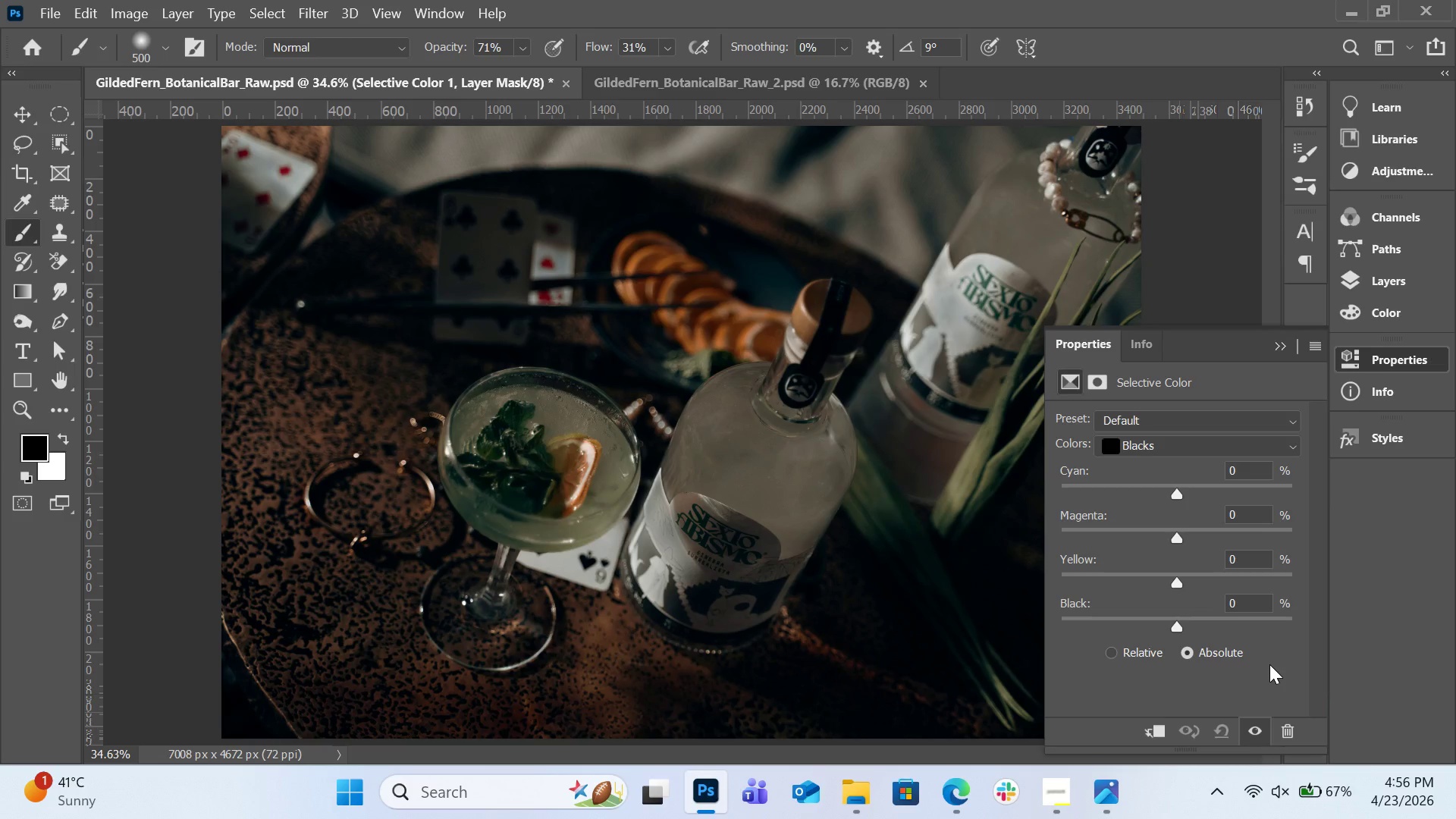 
wait(278.02)
 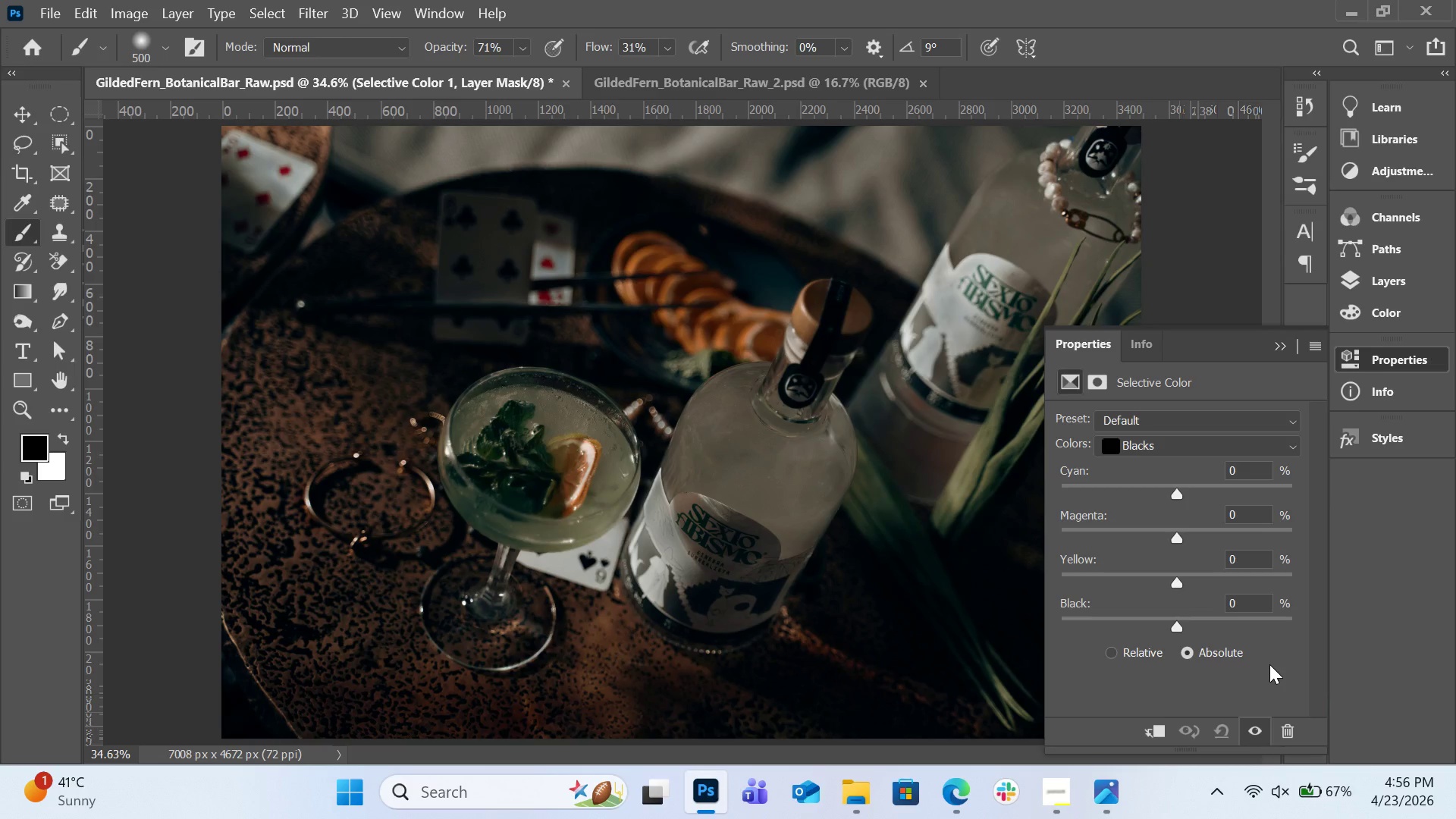 
mouse_move([1445, 805])
 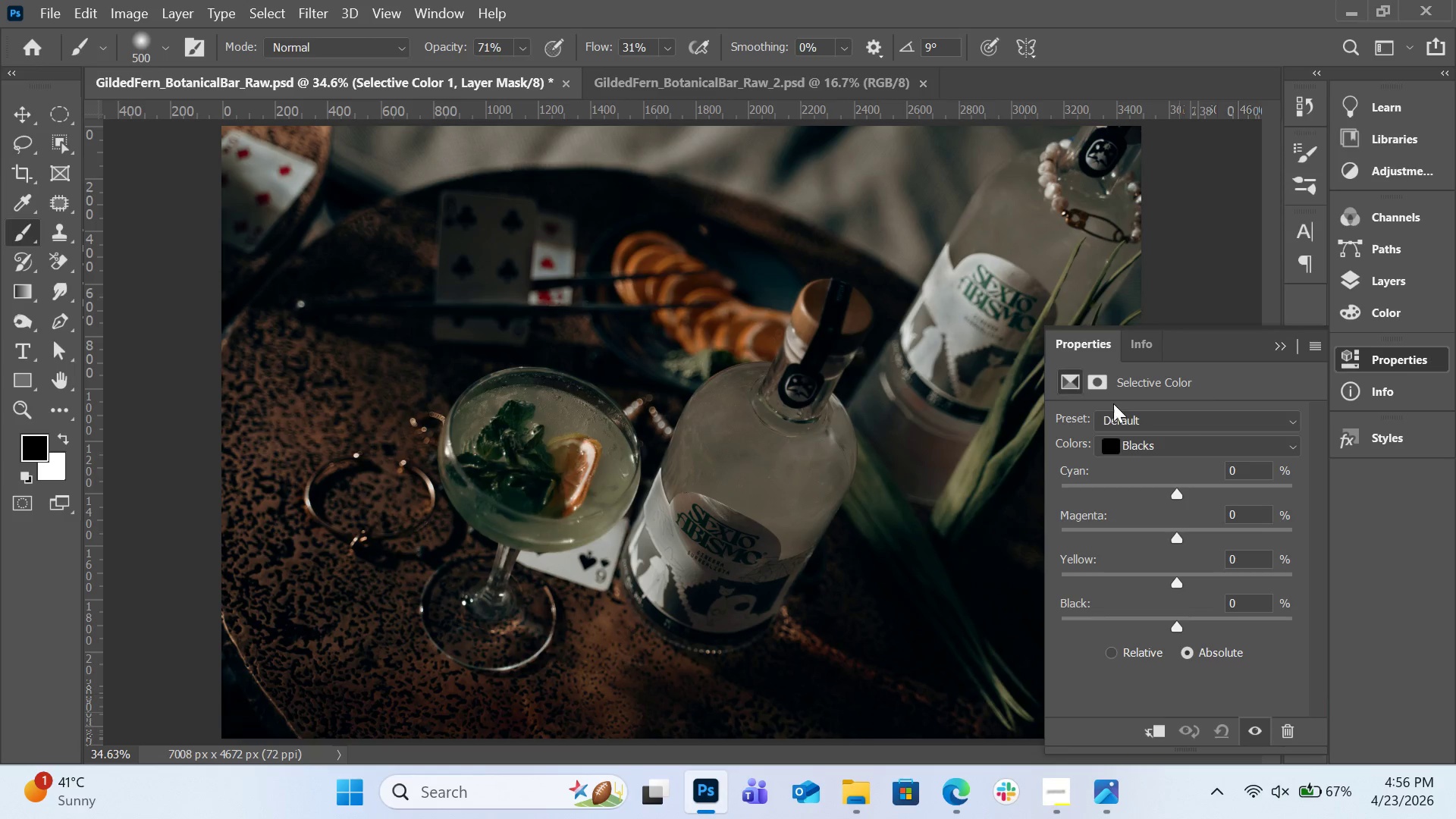 
left_click([1176, 450])
 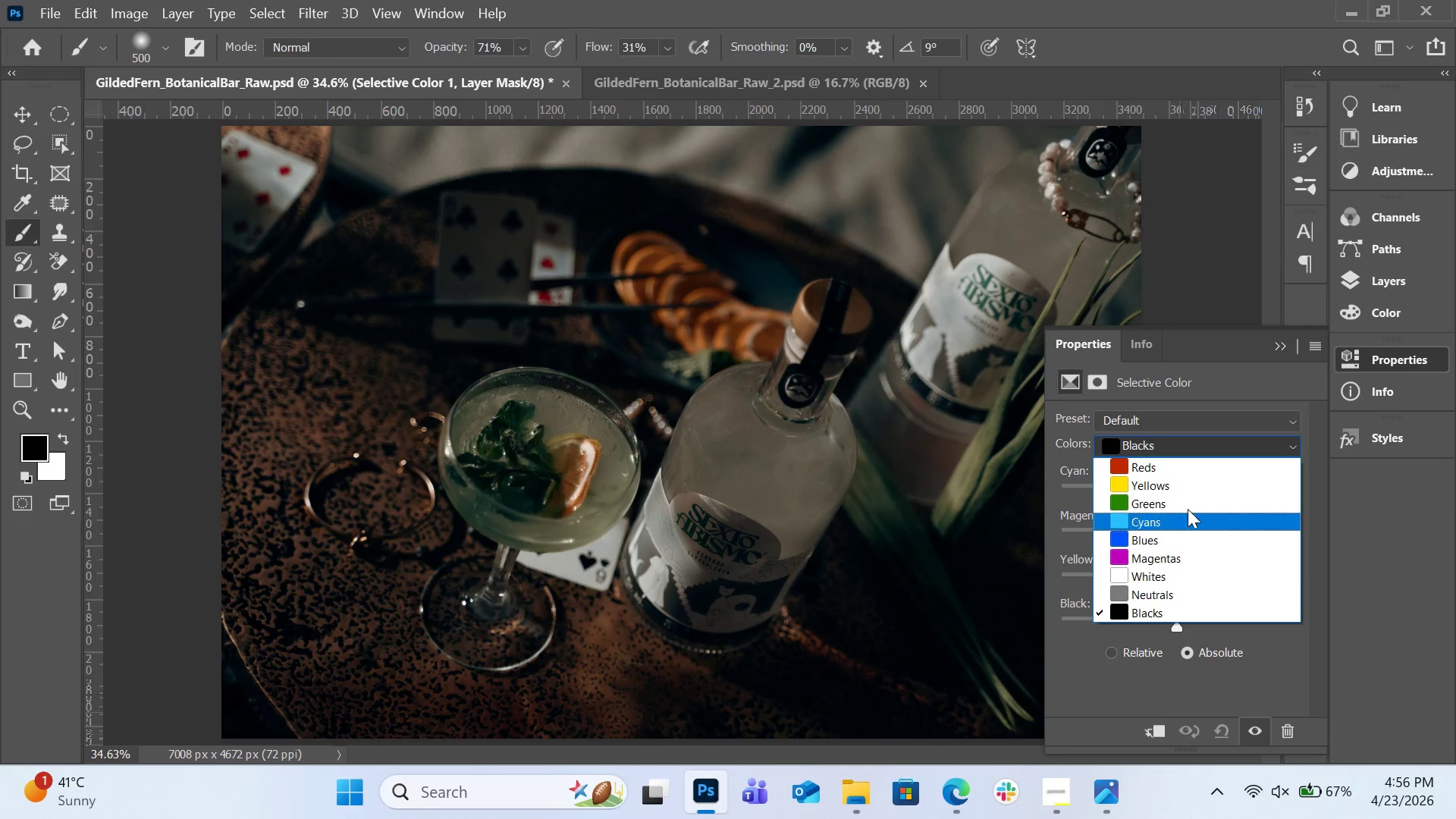 
left_click([1188, 507])
 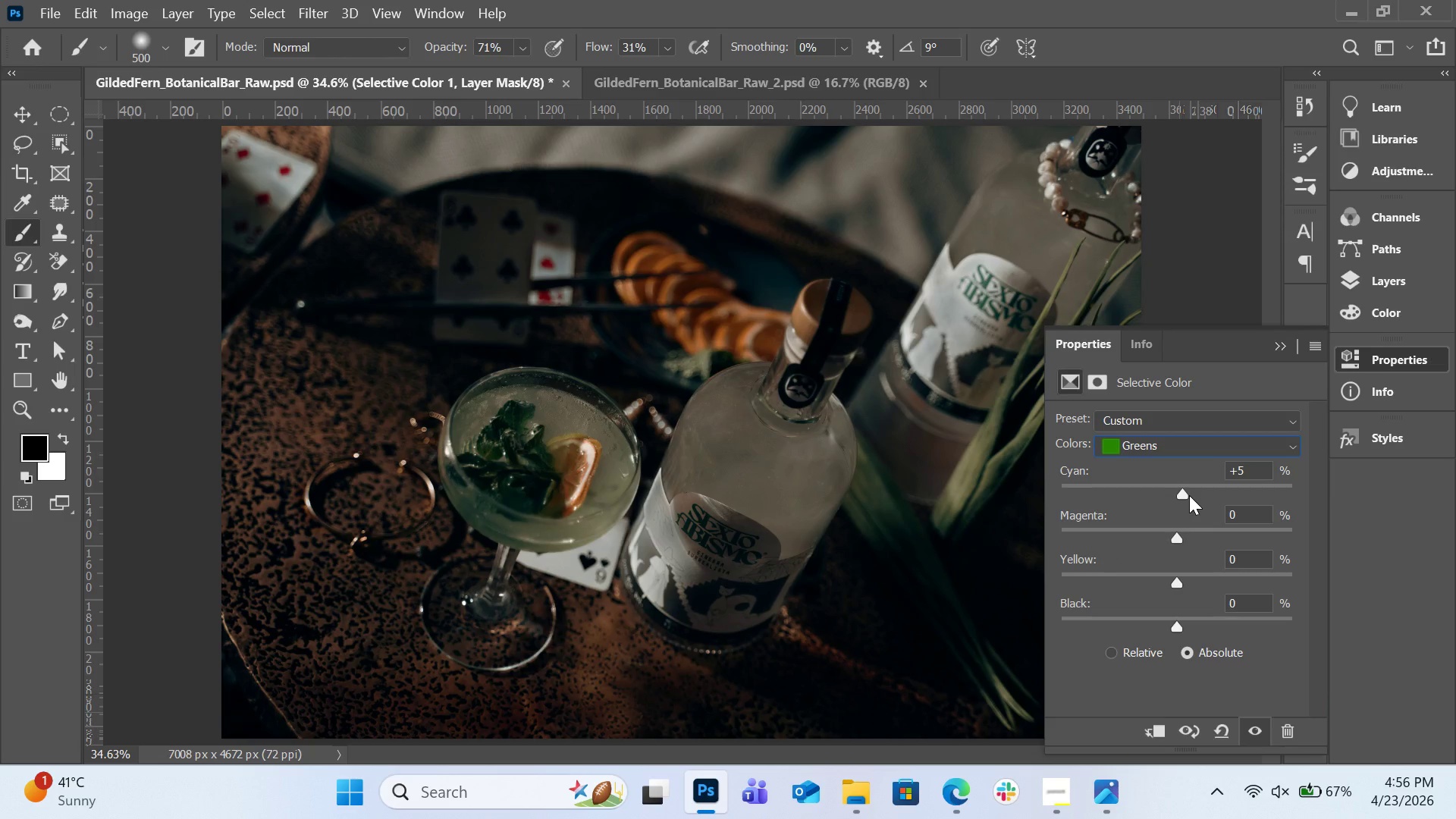 
wait(7.28)
 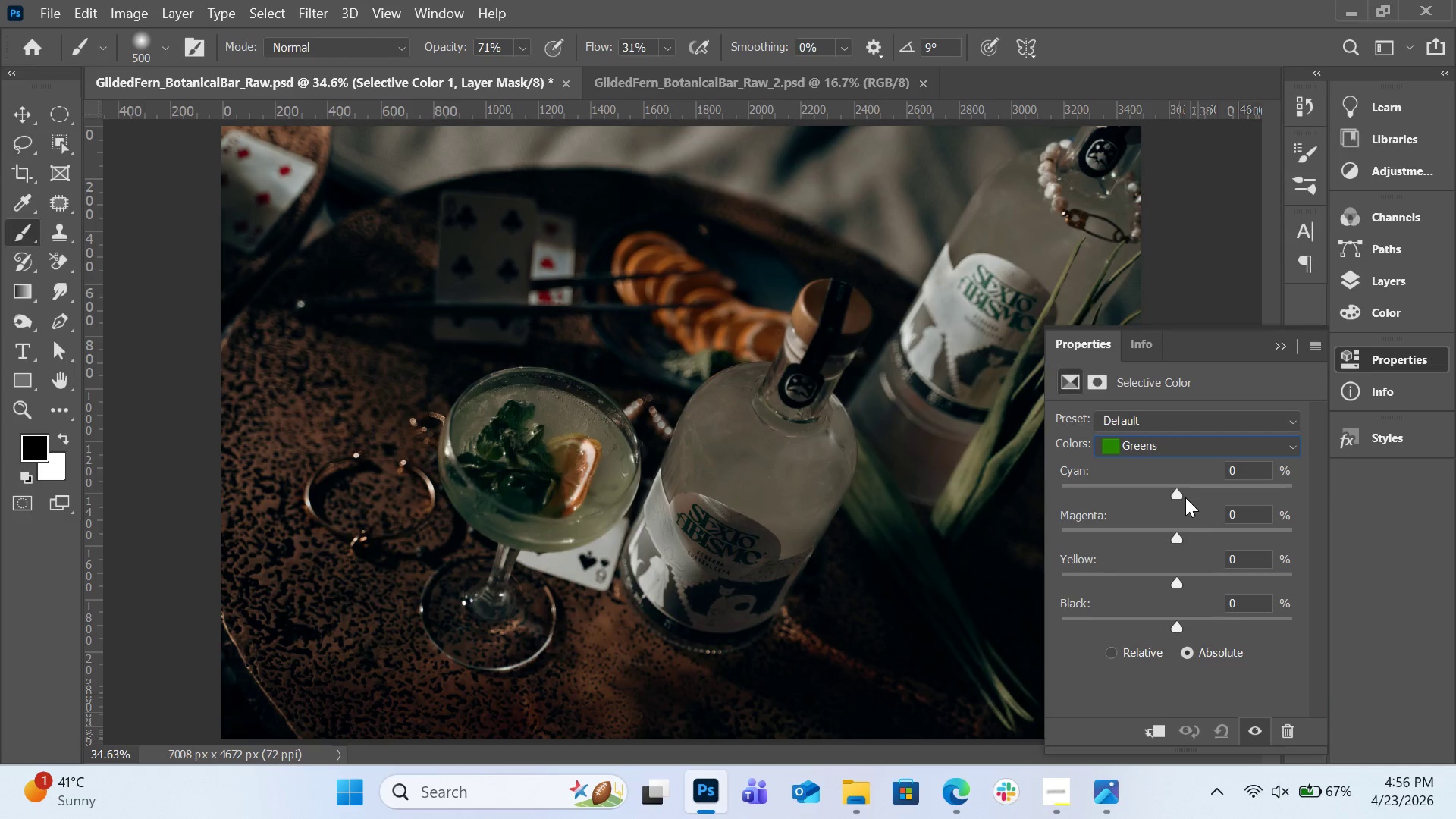 
left_click([1188, 491])
 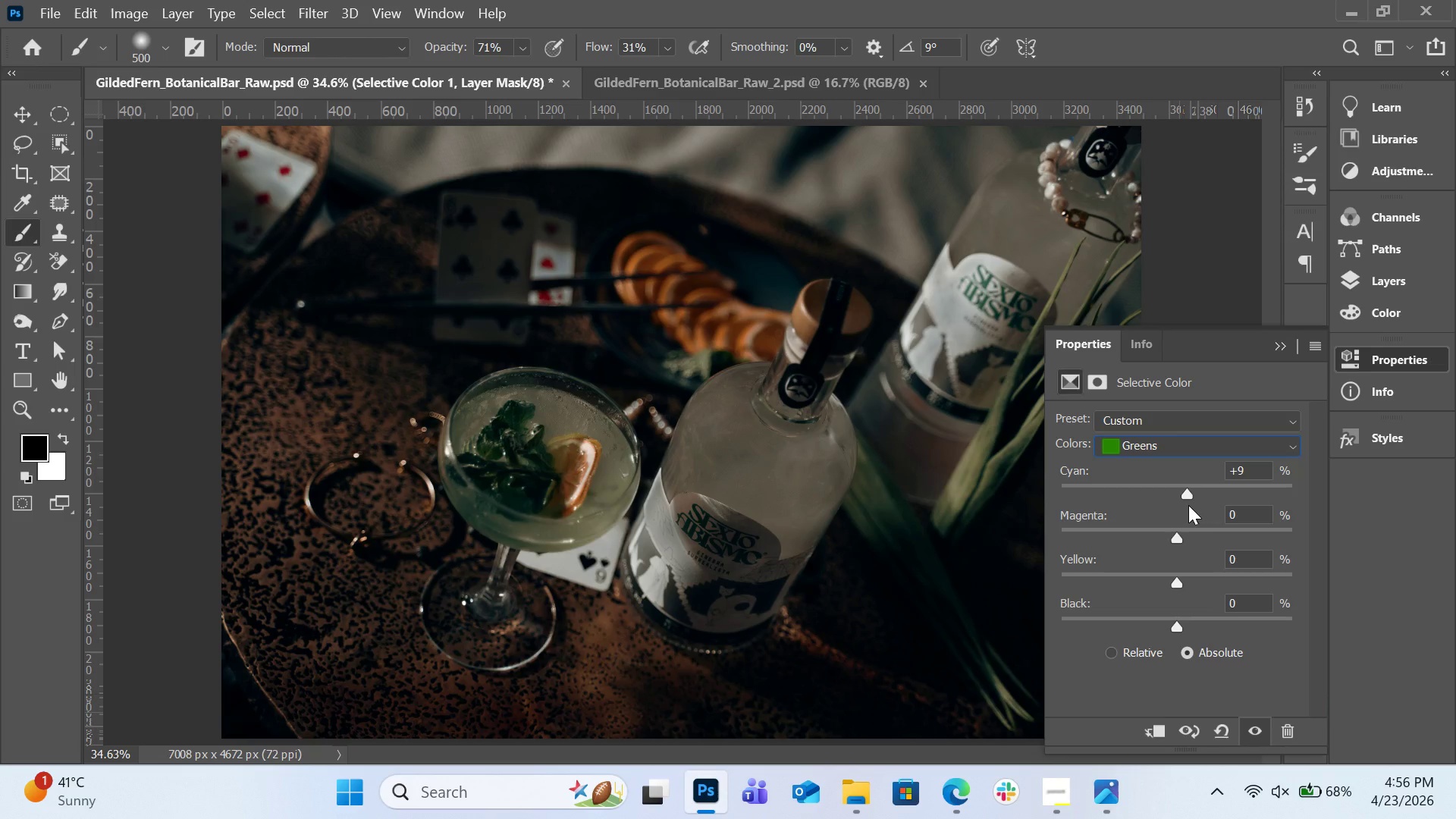 
wait(9.03)
 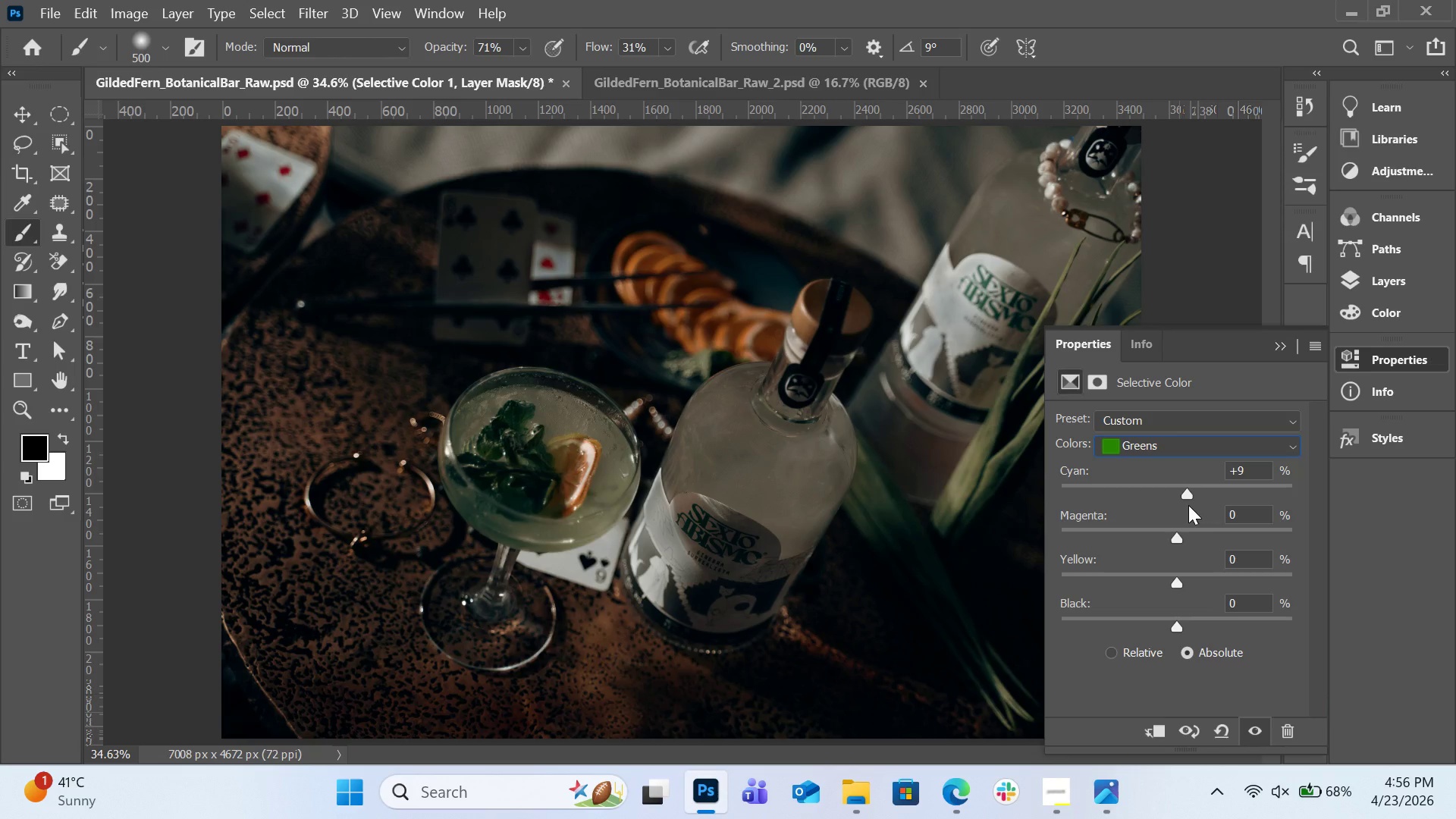 
left_click_drag(start_coordinate=[1184, 624], to_coordinate=[1190, 624])
 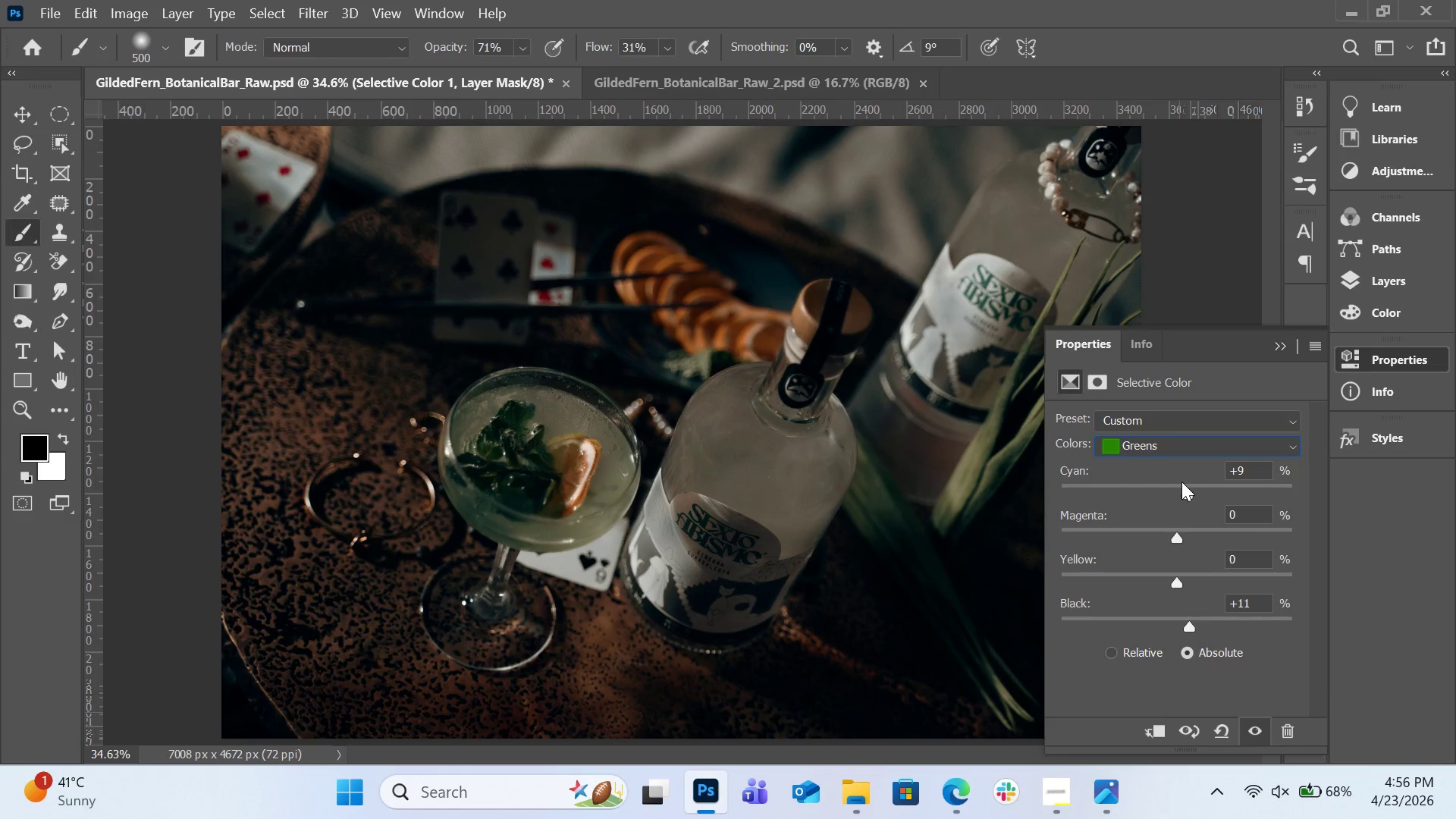 
left_click([1169, 450])
 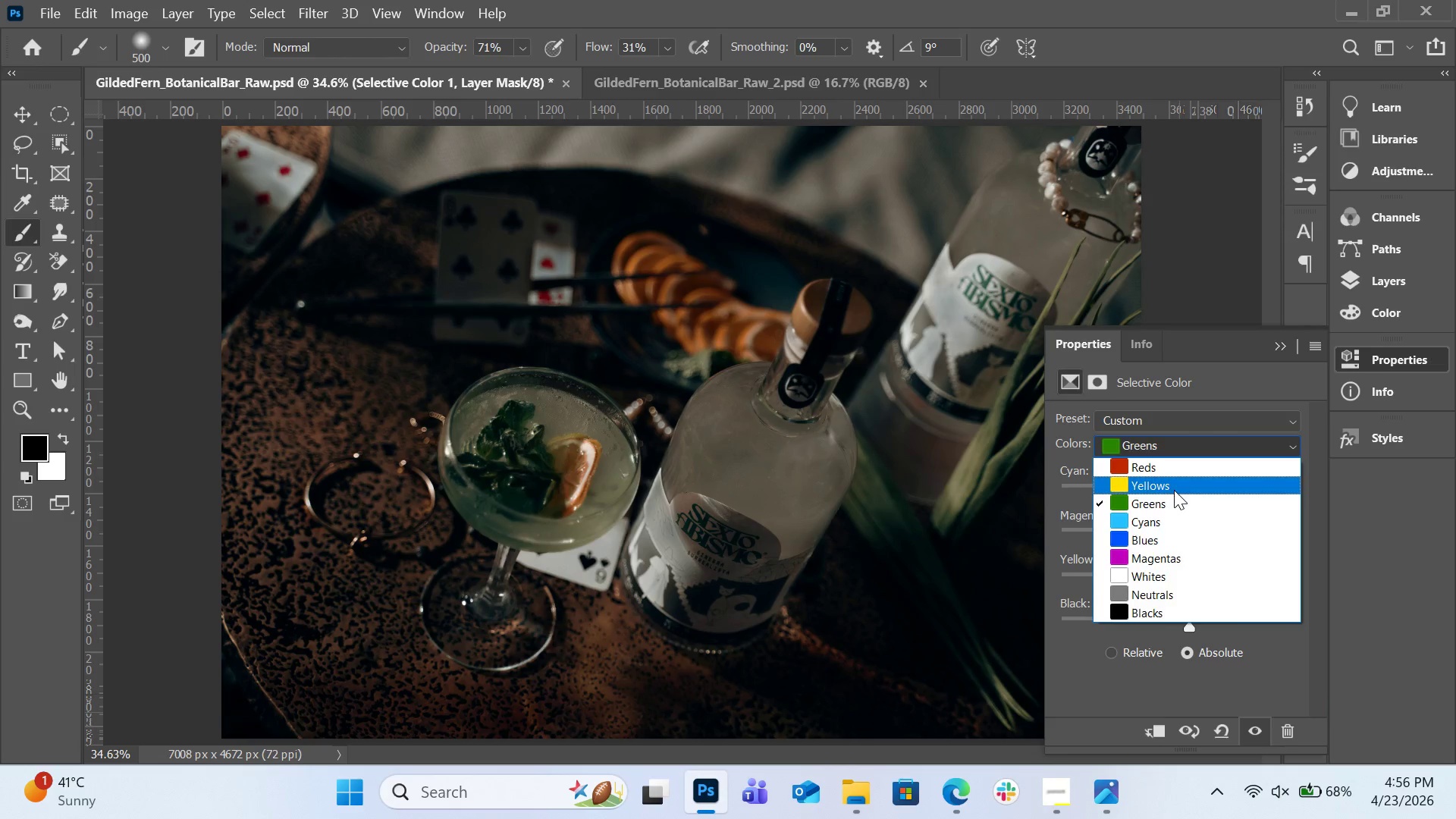 
left_click([1174, 490])
 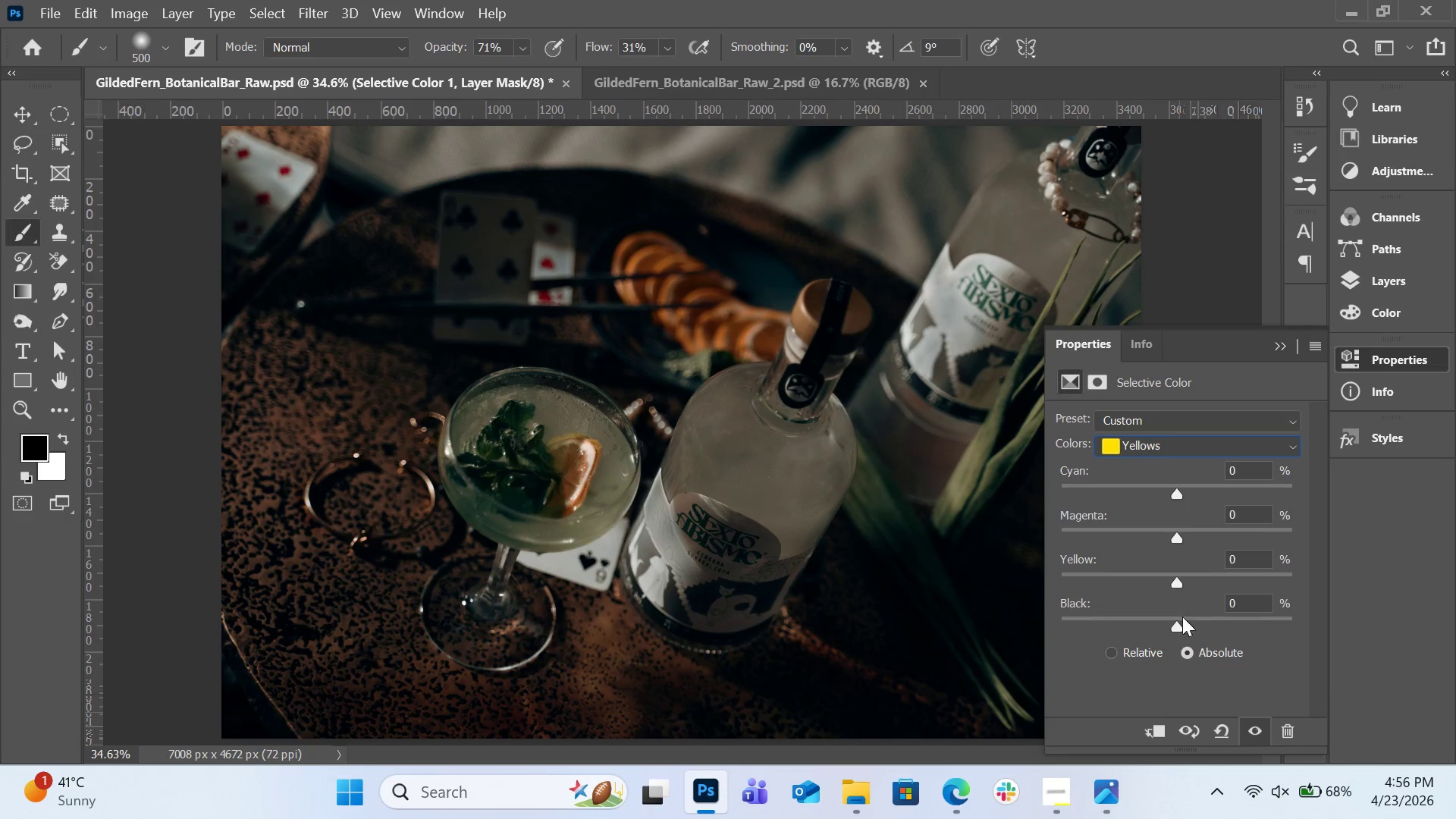 
left_click_drag(start_coordinate=[1176, 584], to_coordinate=[1181, 582])
 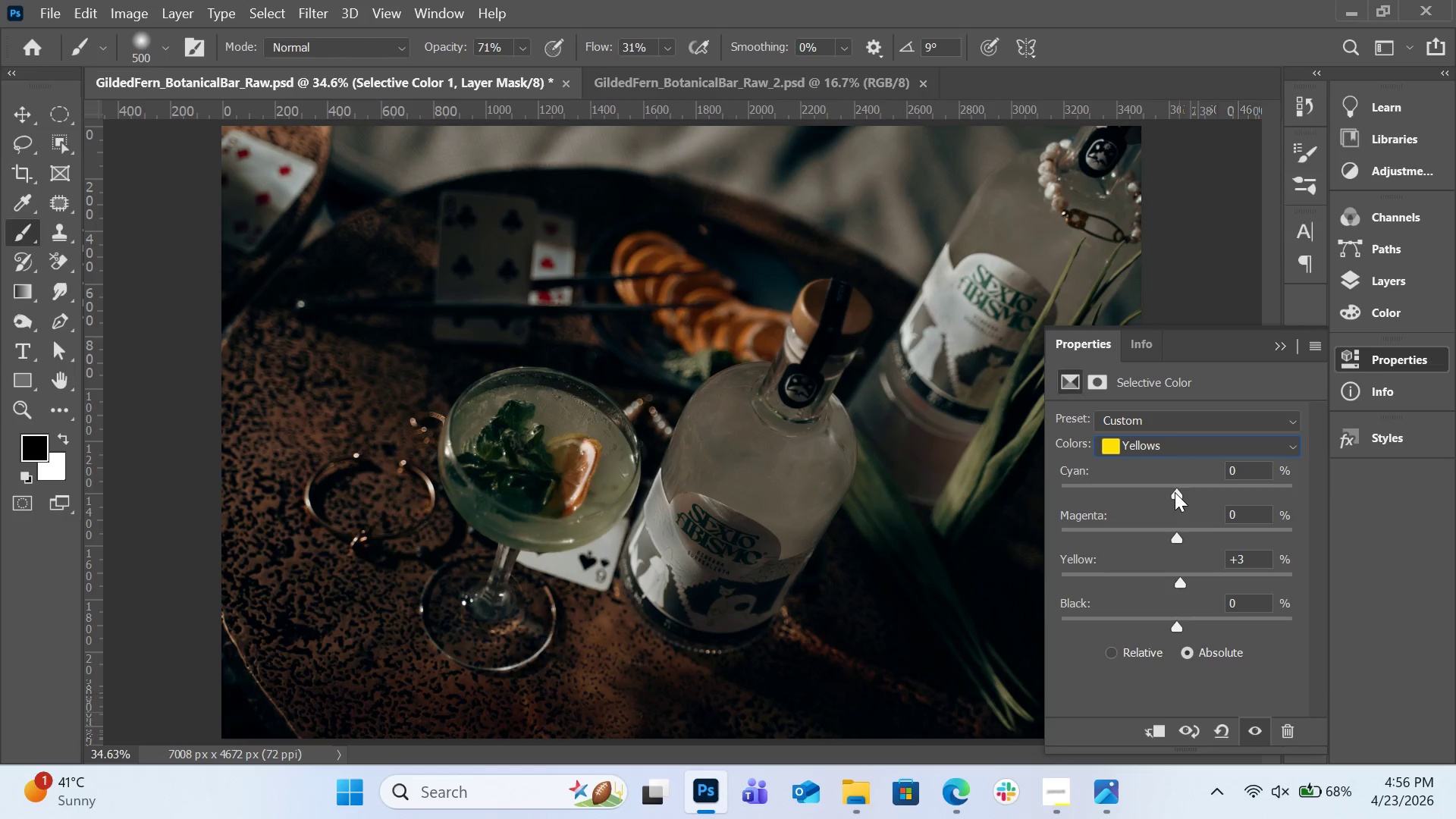 
left_click_drag(start_coordinate=[1175, 494], to_coordinate=[1227, 497])
 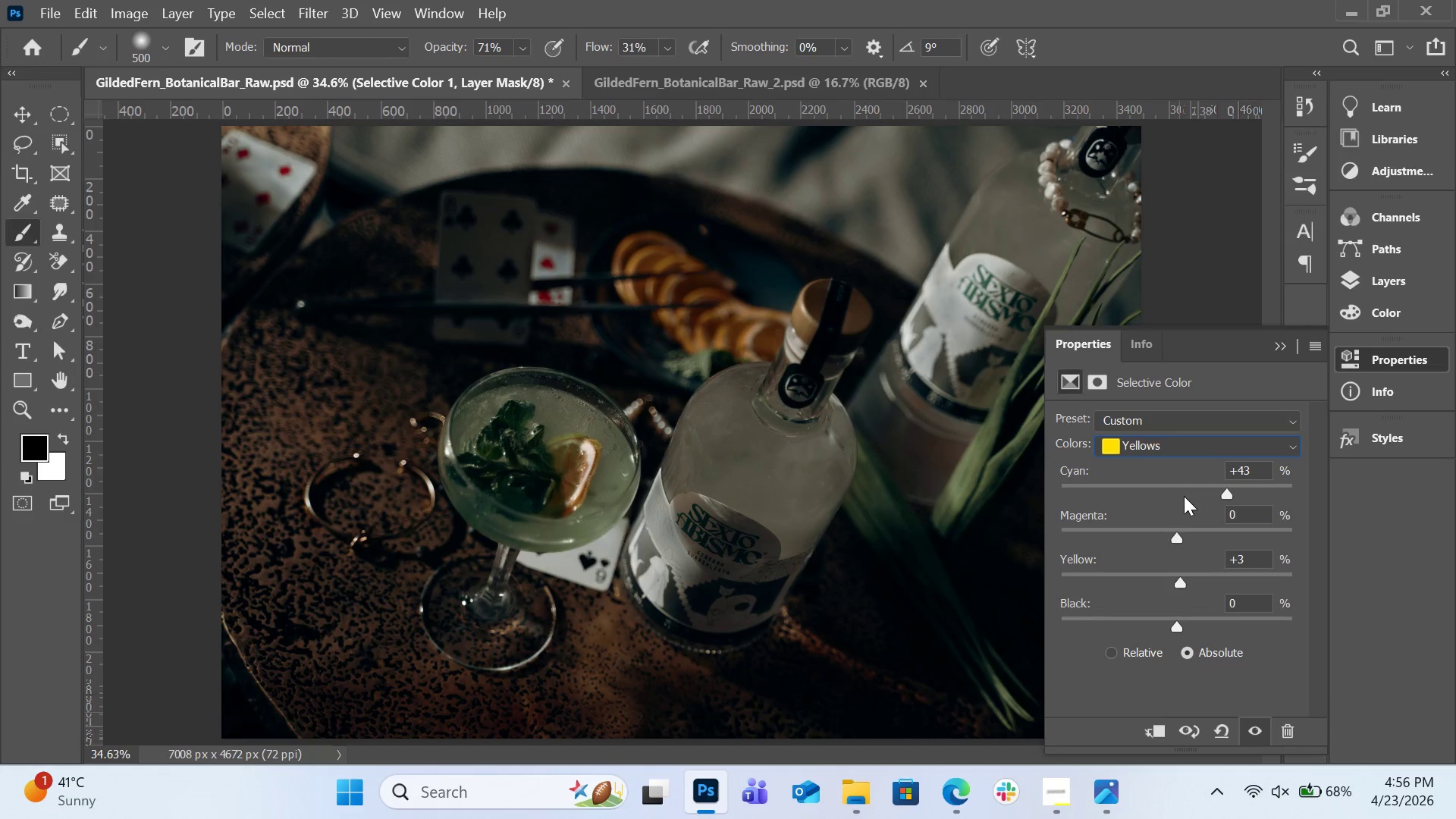 
left_click([1183, 495])
 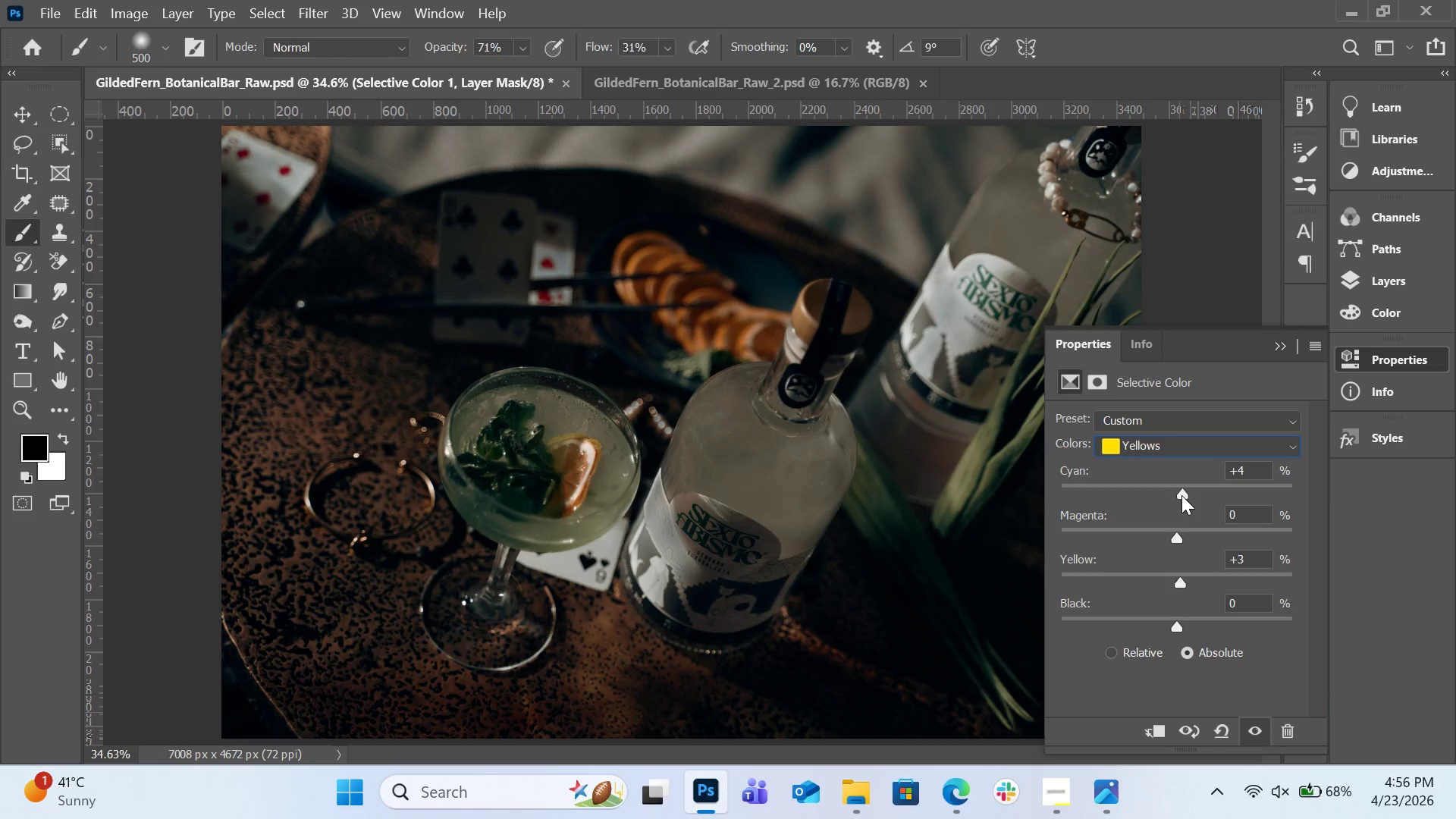 
left_click_drag(start_coordinate=[1181, 495], to_coordinate=[1168, 497])
 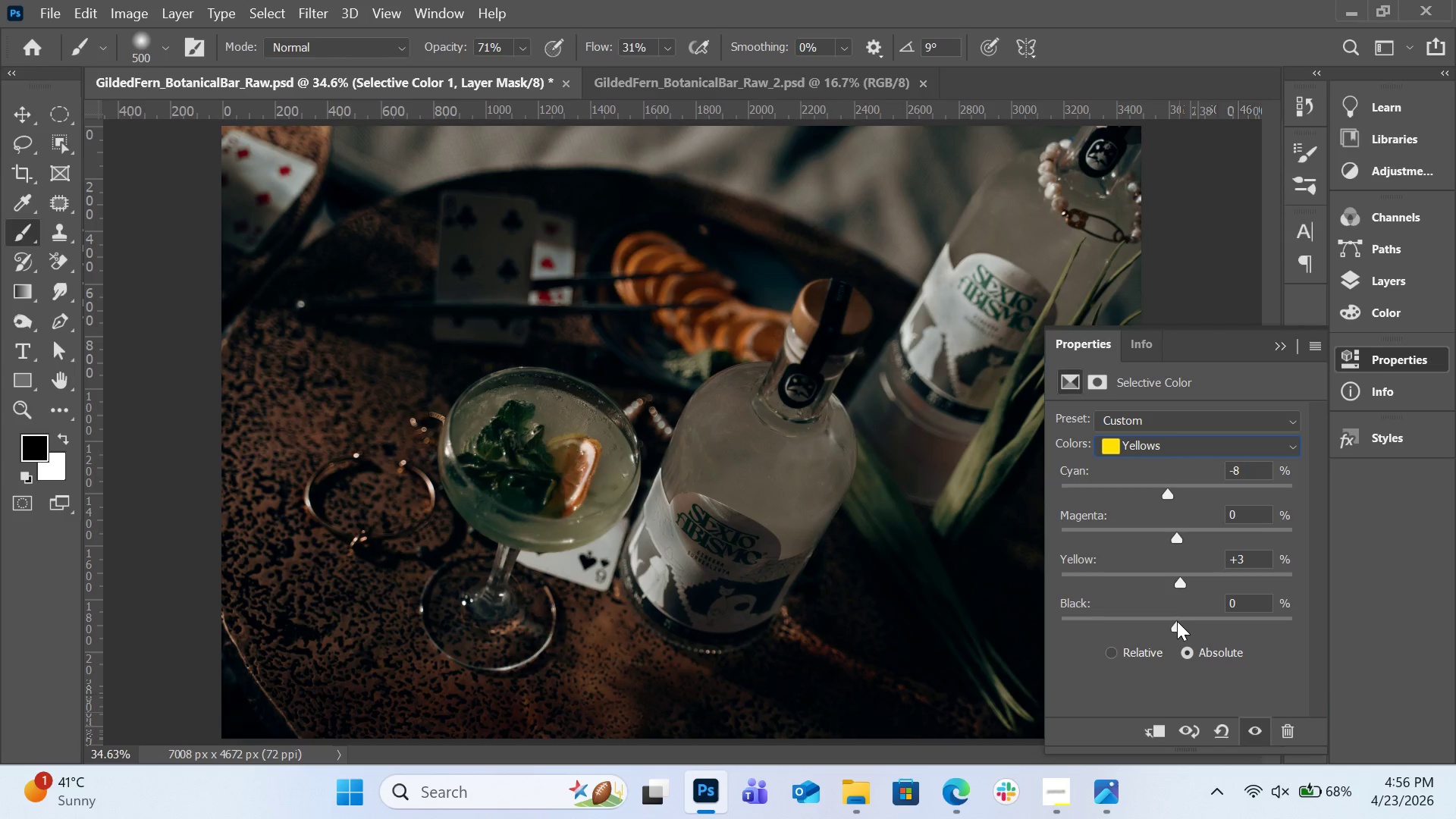 
left_click_drag(start_coordinate=[1177, 621], to_coordinate=[1209, 622])
 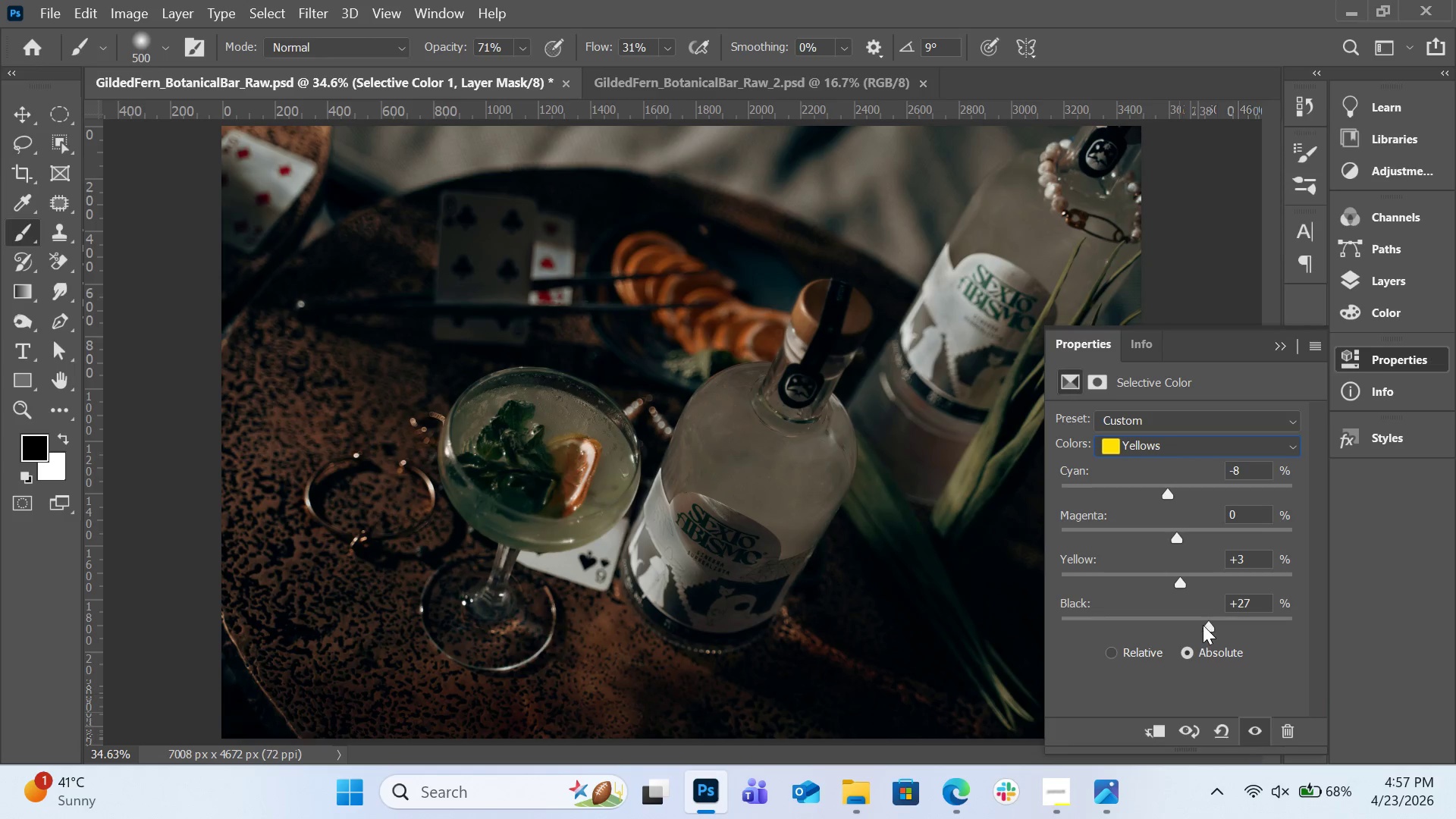 
wait(9.88)
 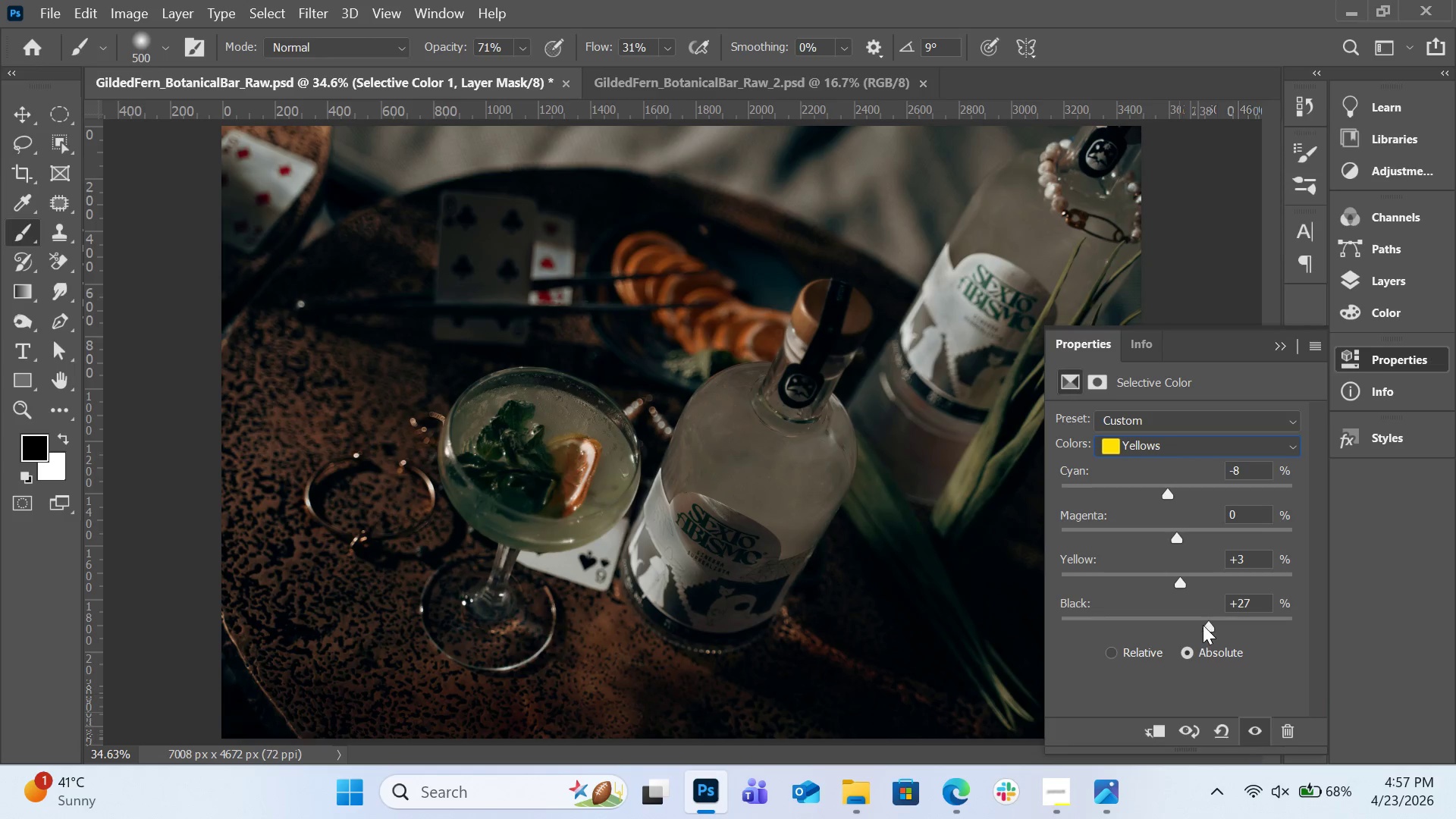 
left_click([1156, 440])
 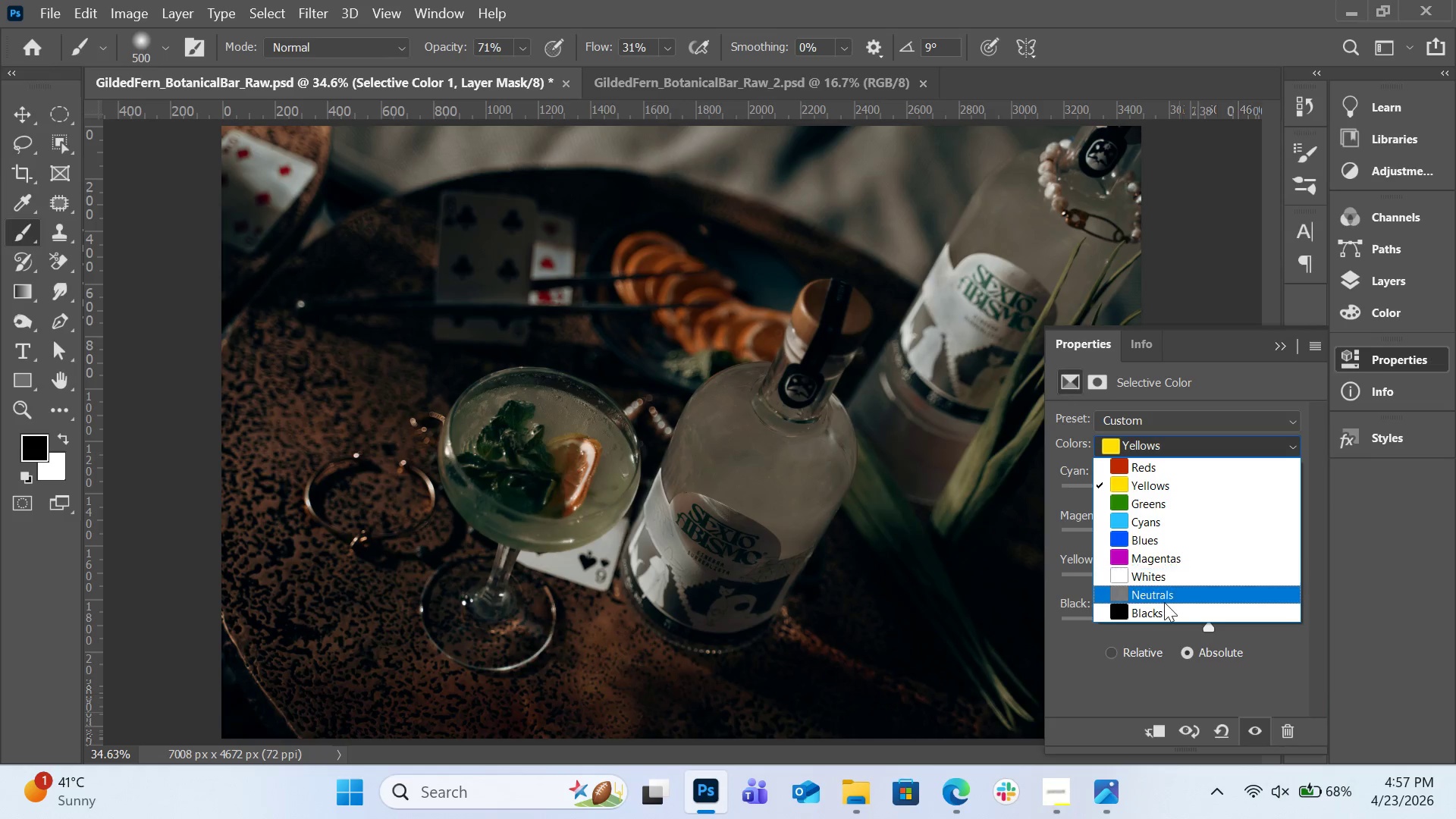 
left_click([1164, 602])
 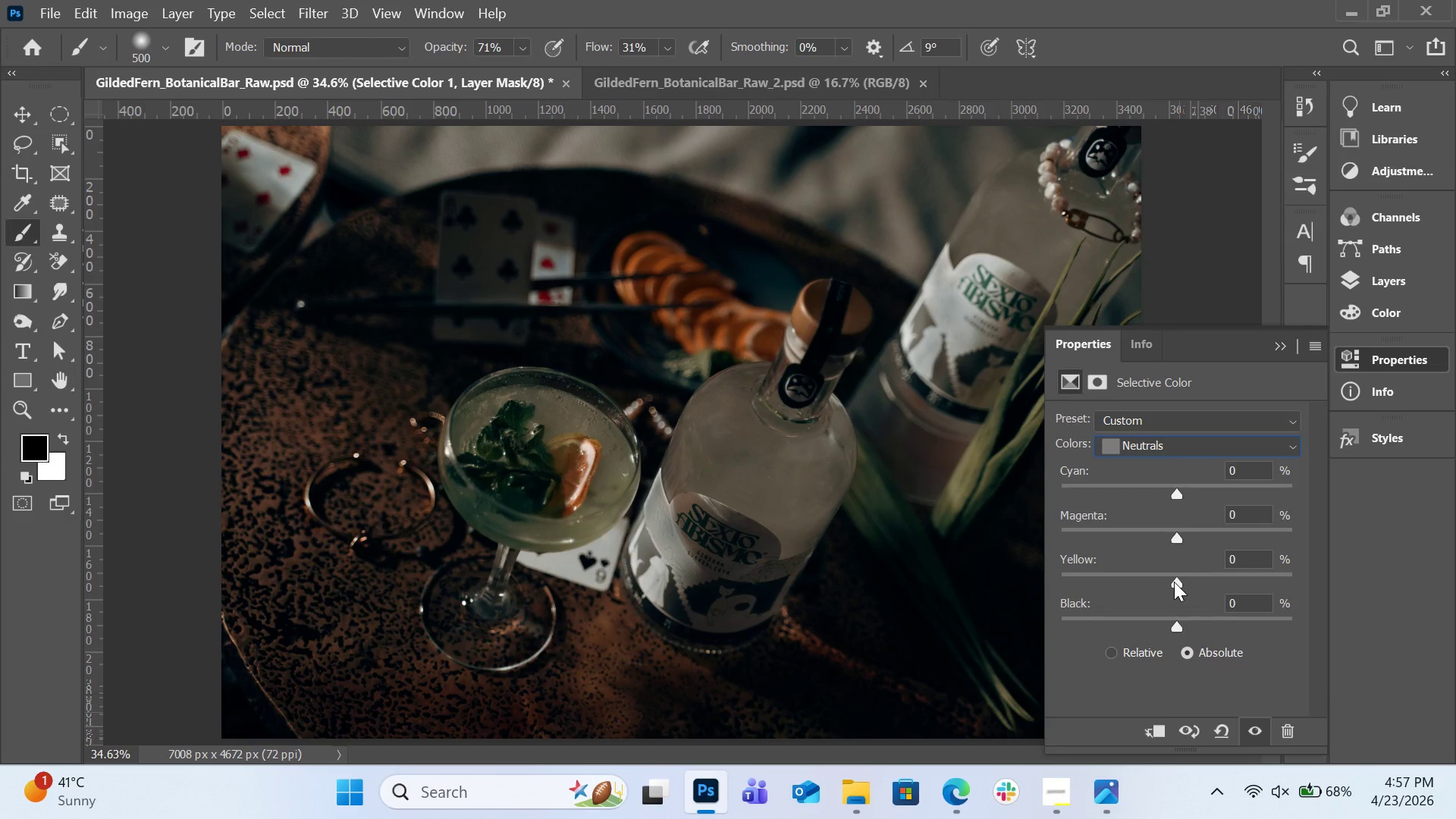 
left_click_drag(start_coordinate=[1176, 582], to_coordinate=[1192, 582])
 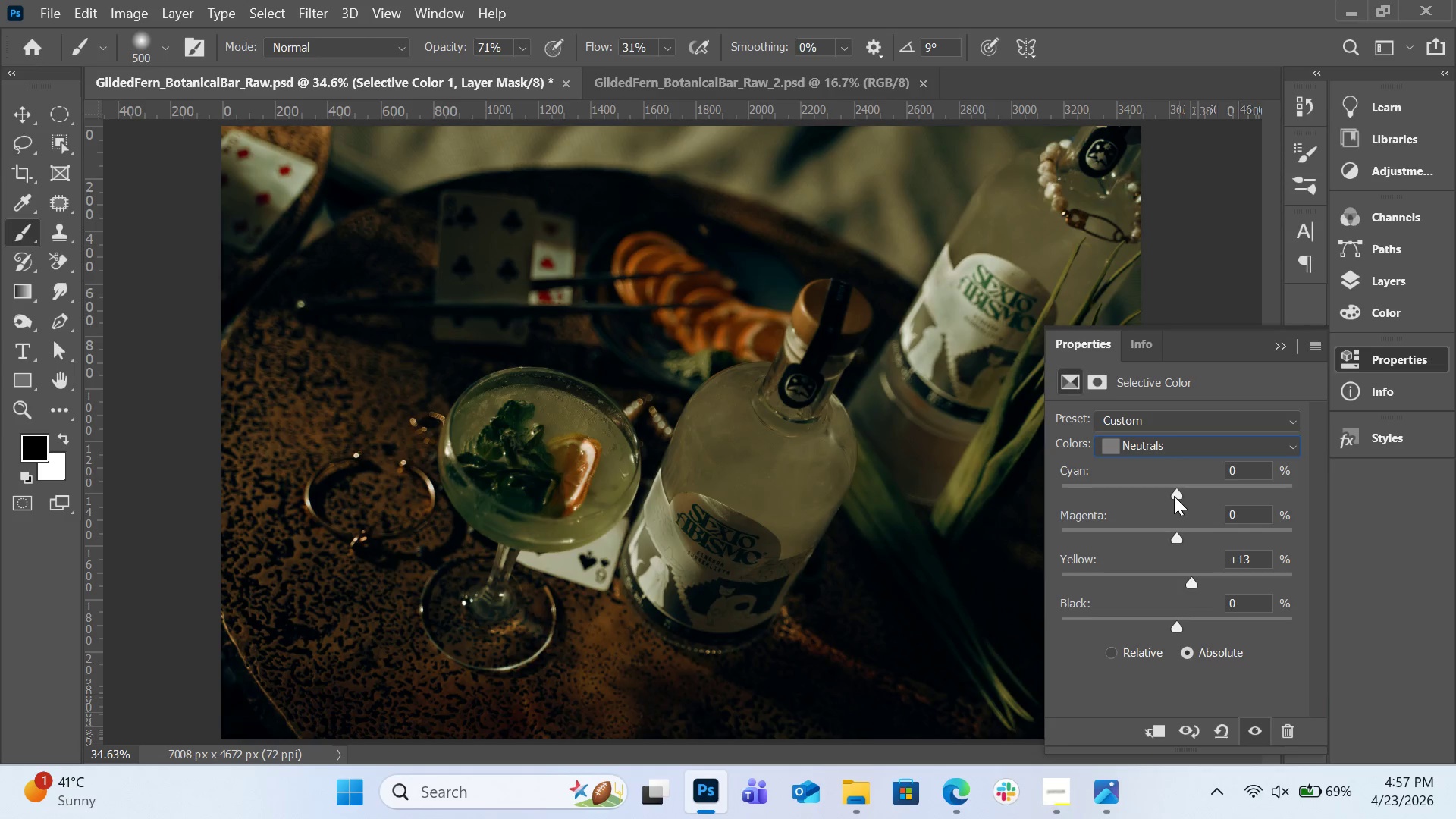 
left_click_drag(start_coordinate=[1174, 496], to_coordinate=[1172, 501])
 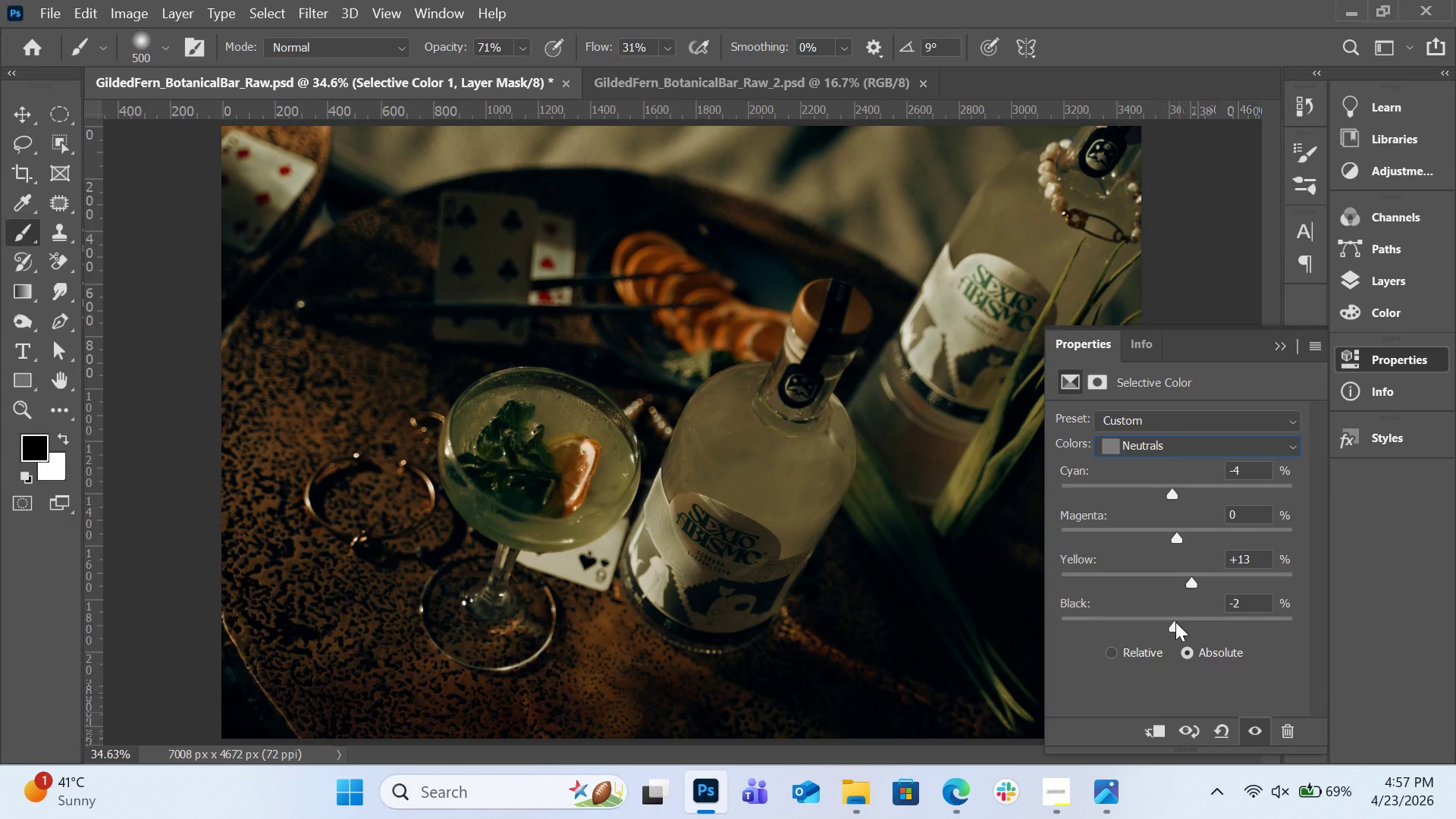 
wait(7.08)
 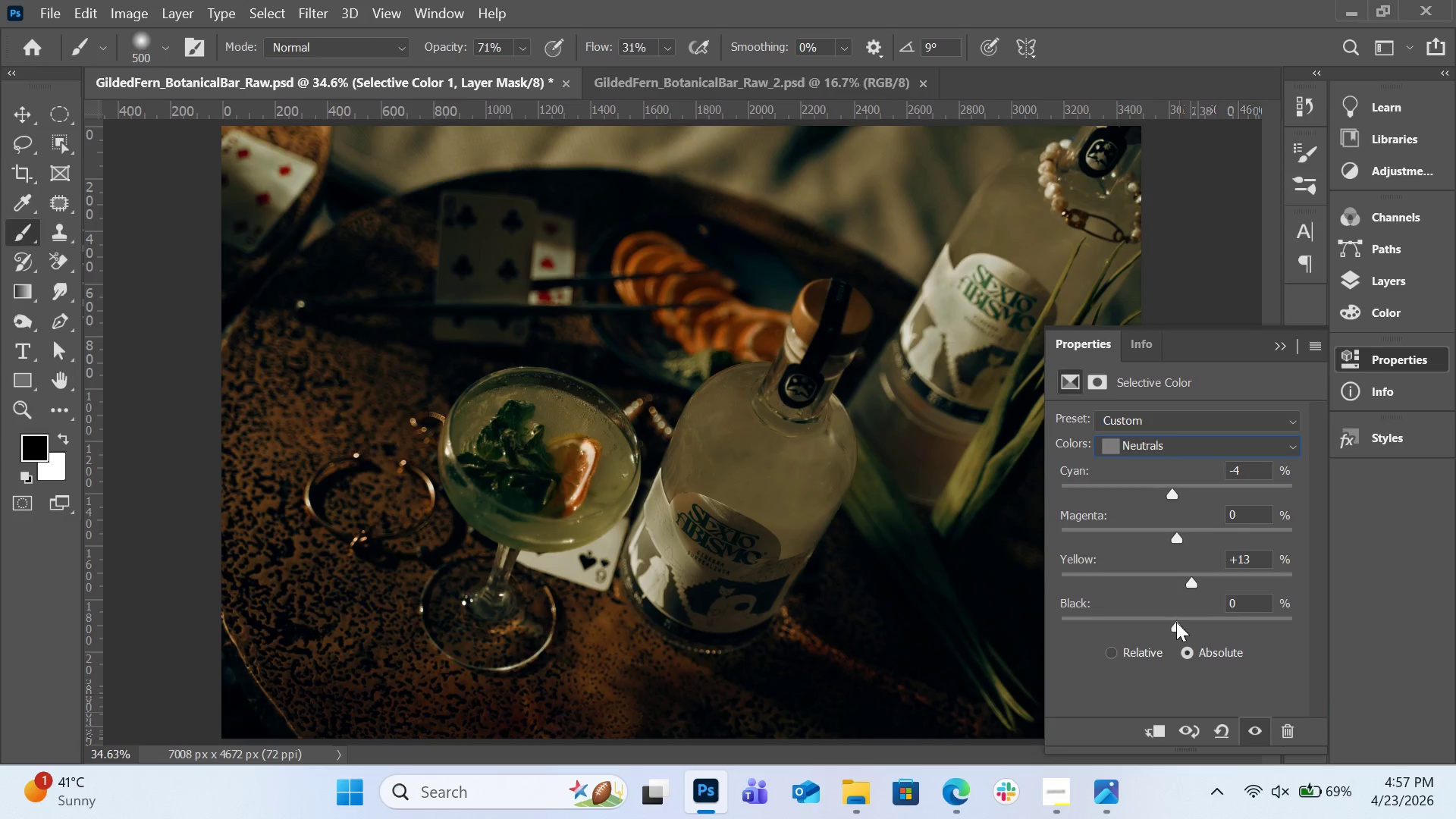 
left_click([1367, 504])
 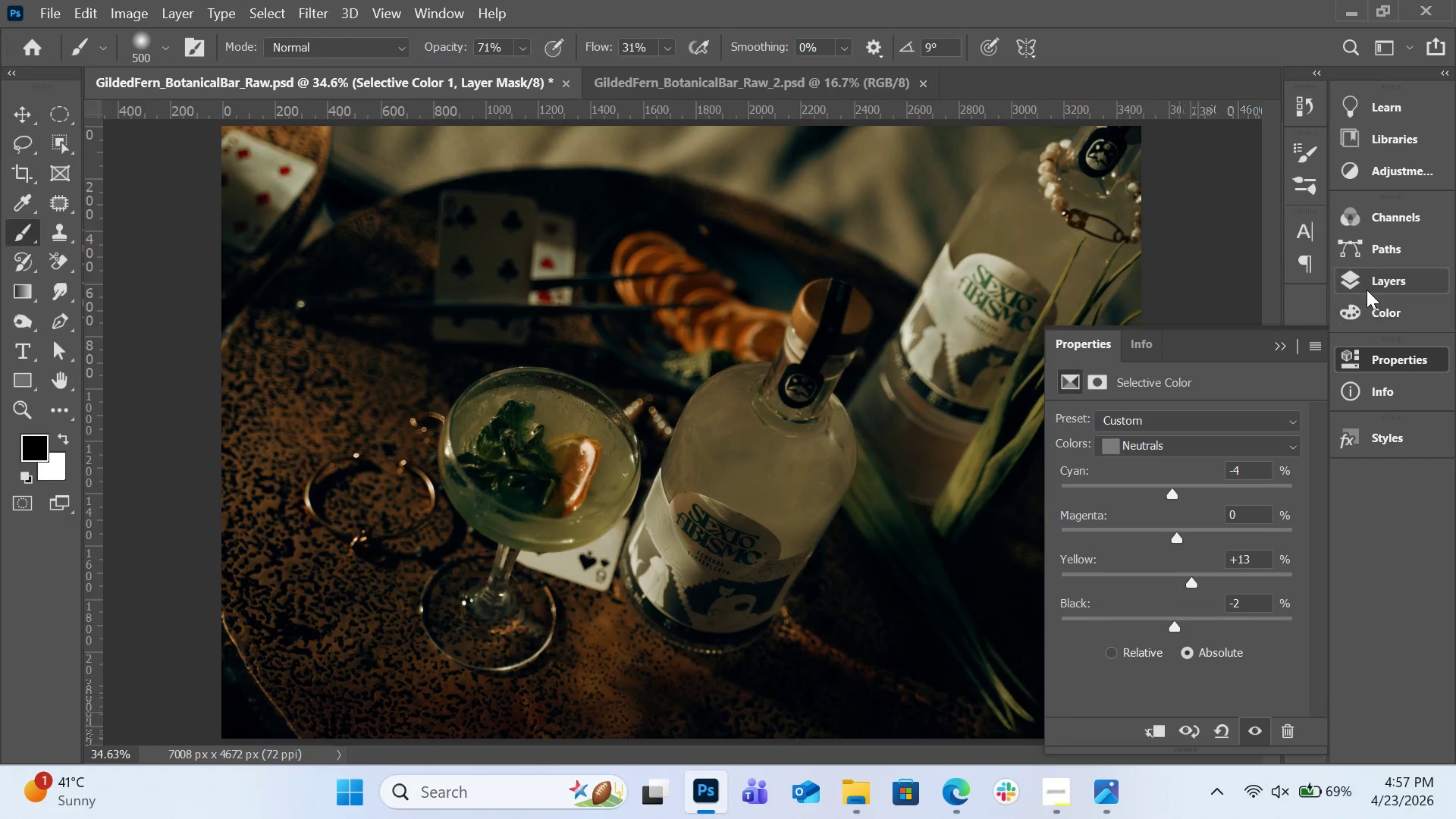 
left_click([1367, 286])
 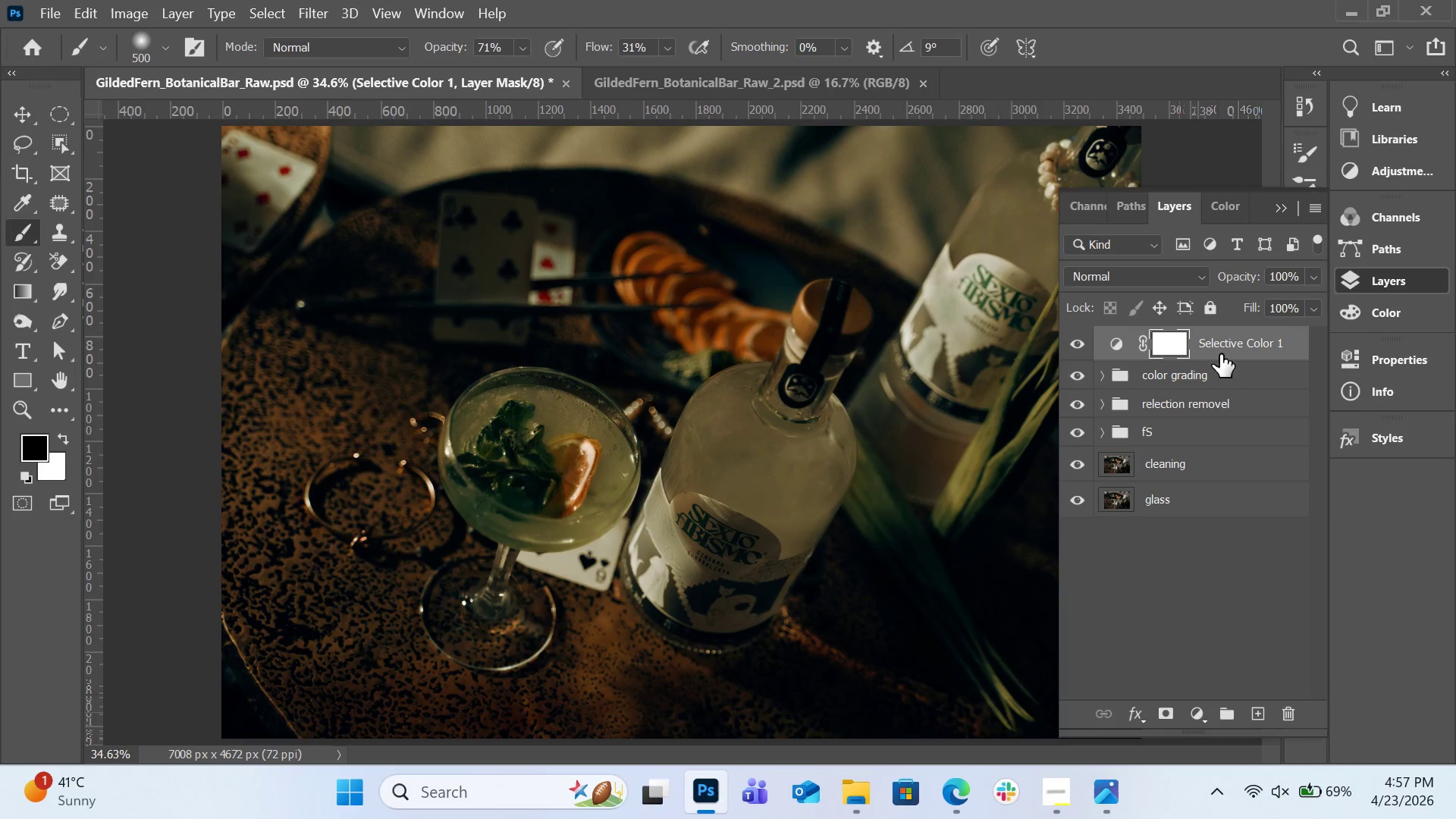 
left_click_drag(start_coordinate=[1221, 349], to_coordinate=[1210, 380])
 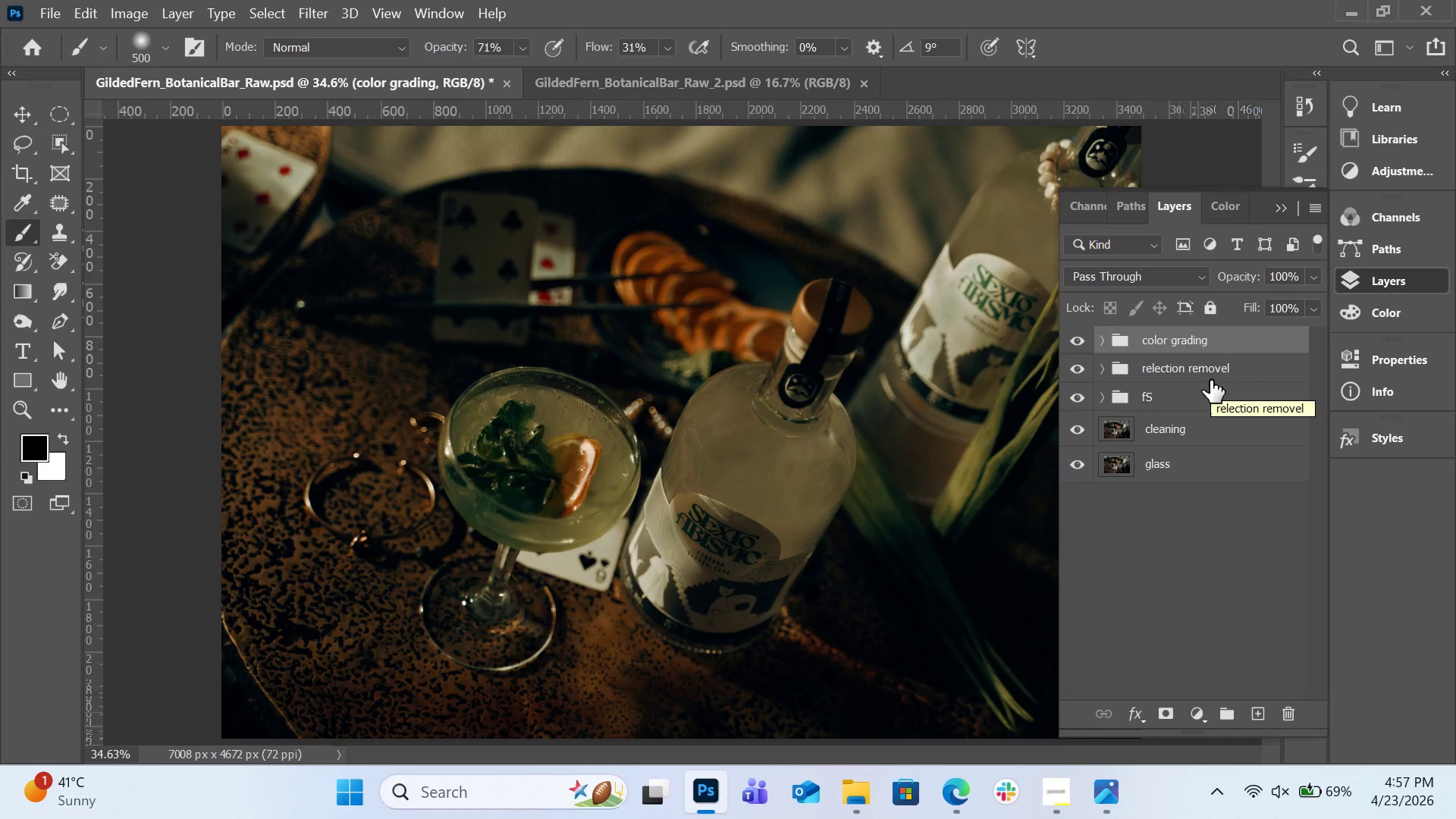 
wait(8.06)
 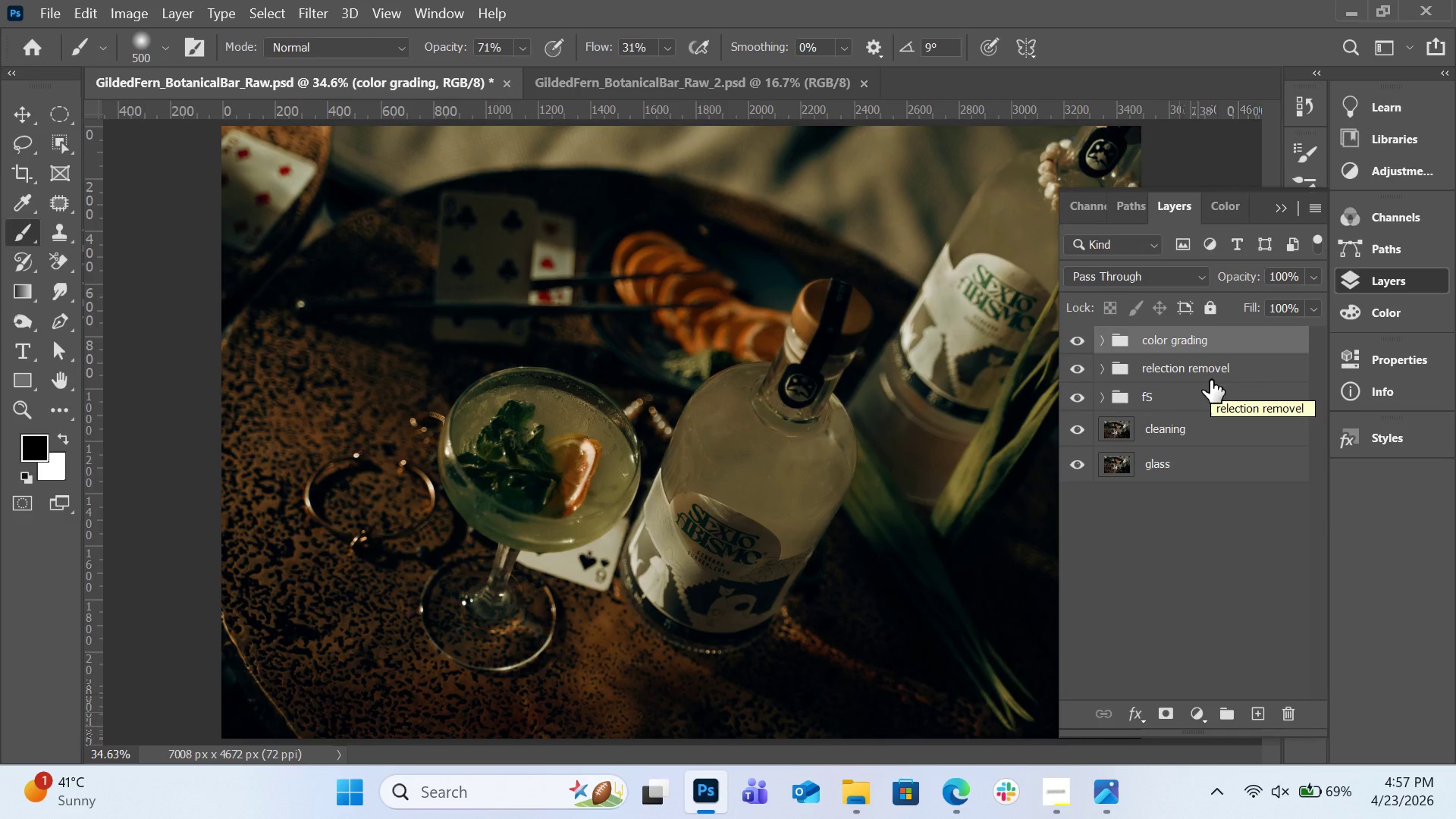 
left_click([700, 88])
 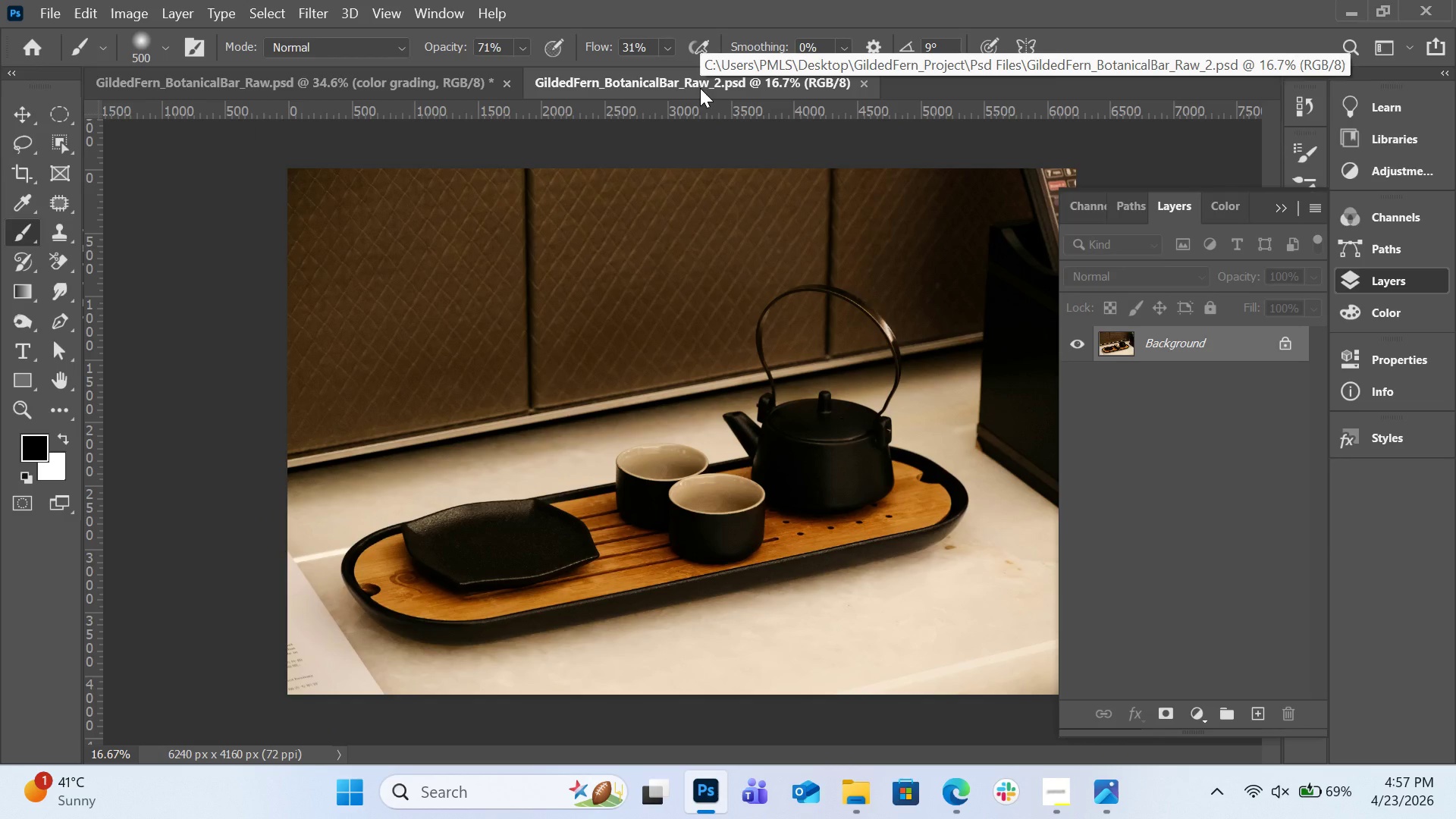 
wait(10.78)
 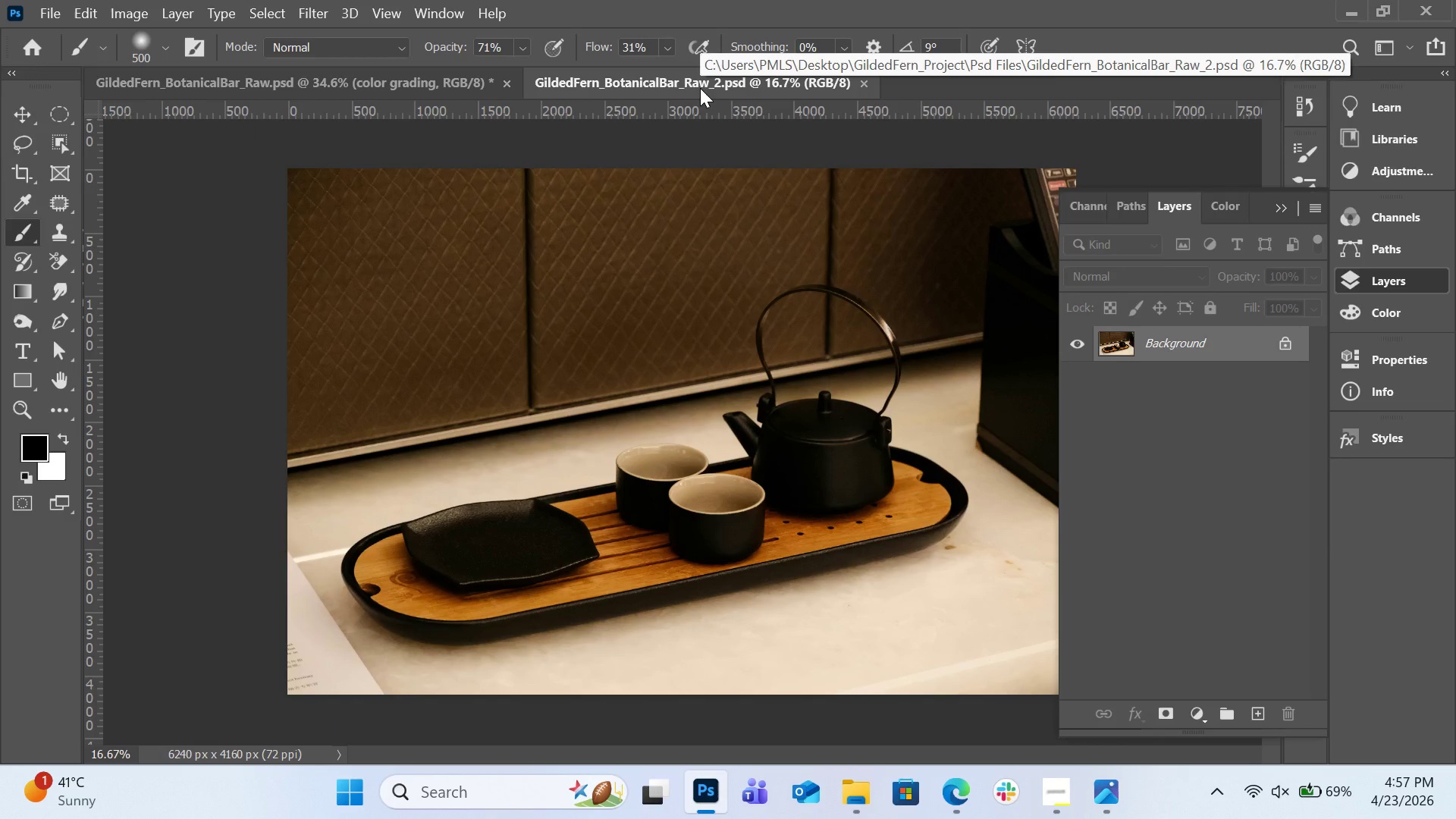 
left_click([447, 76])
 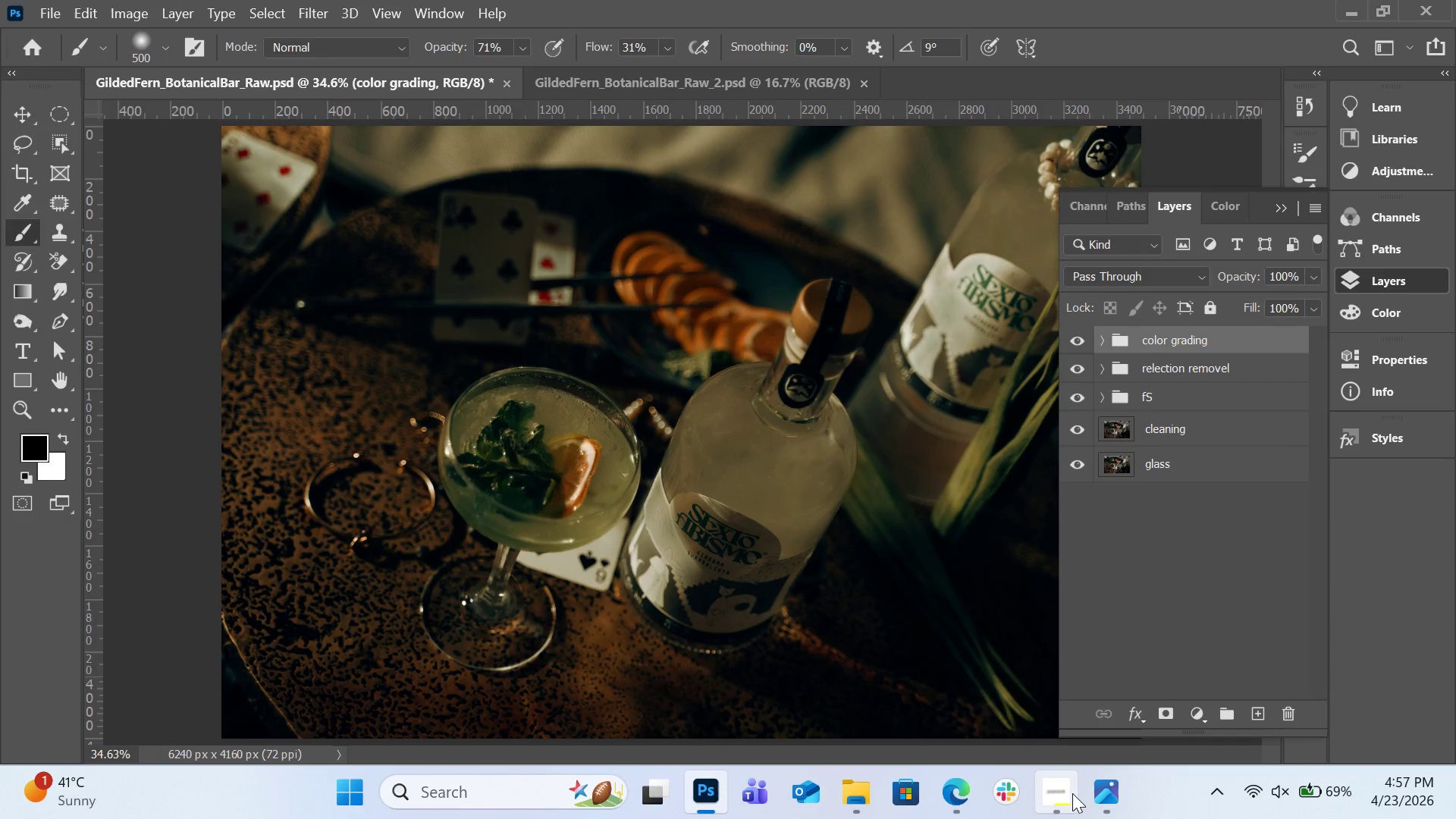 
left_click([1064, 795])